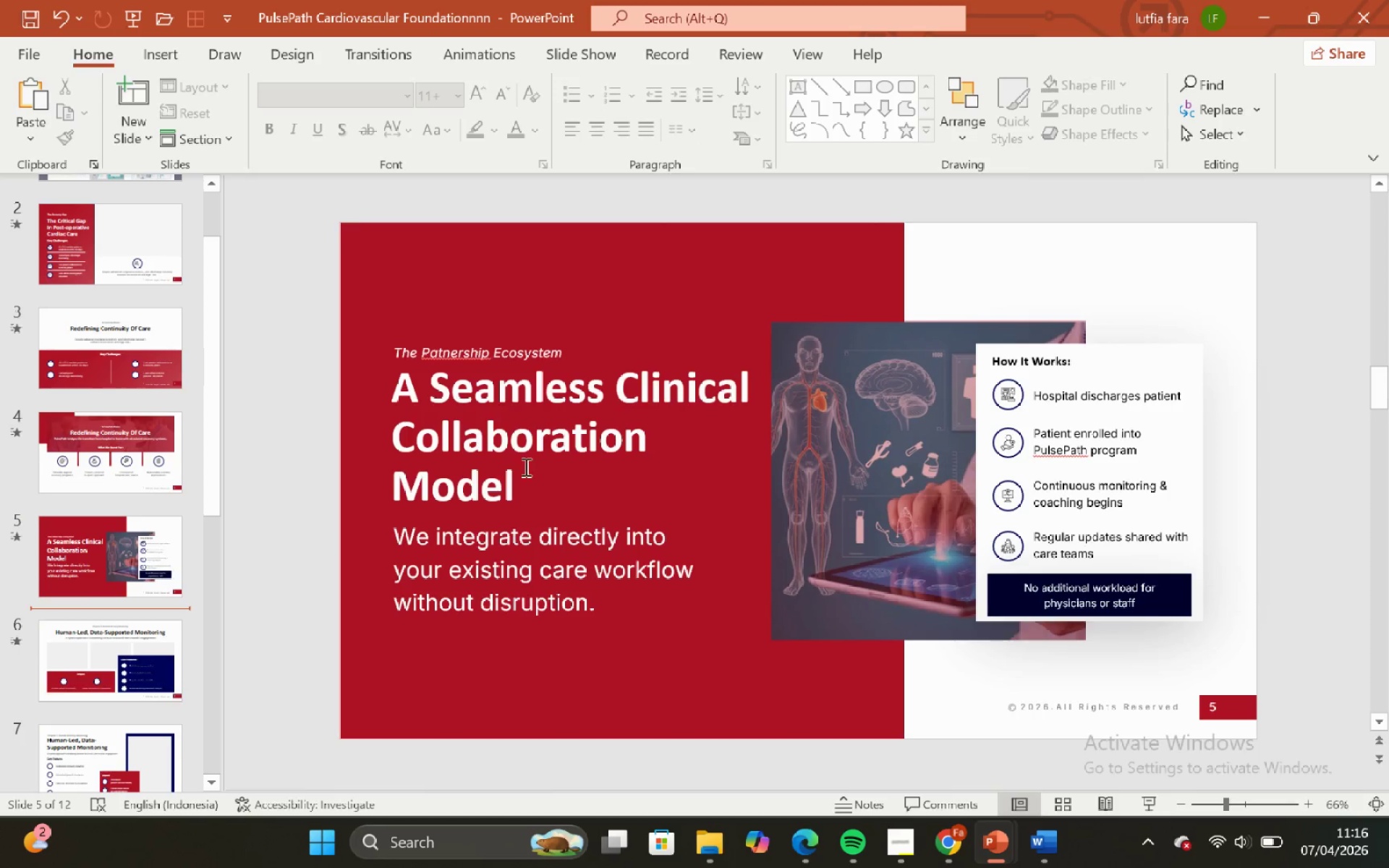 
scroll: coordinate [102, 610], scroll_direction: down, amount: 1.0
 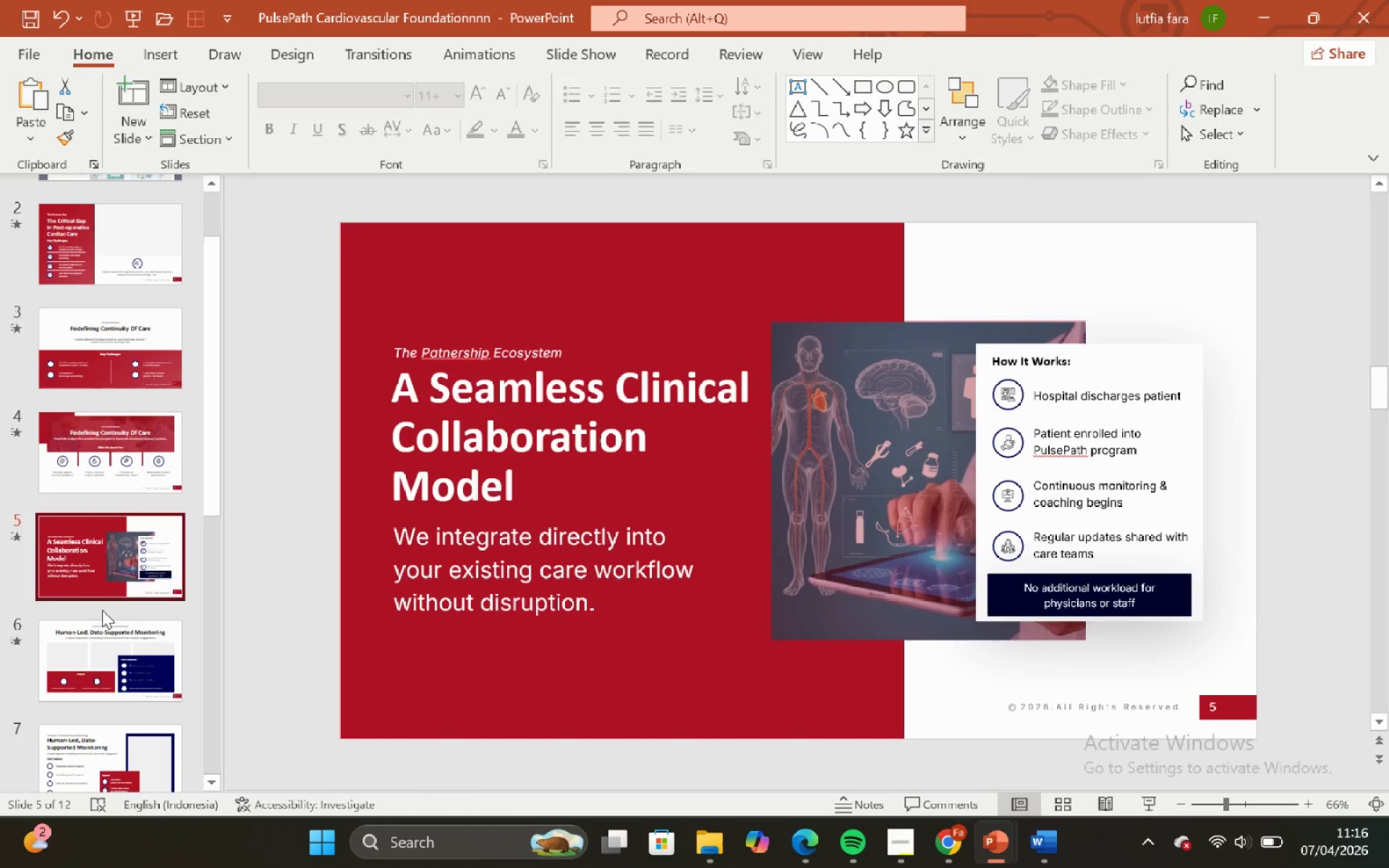 
left_click([626, 407])
 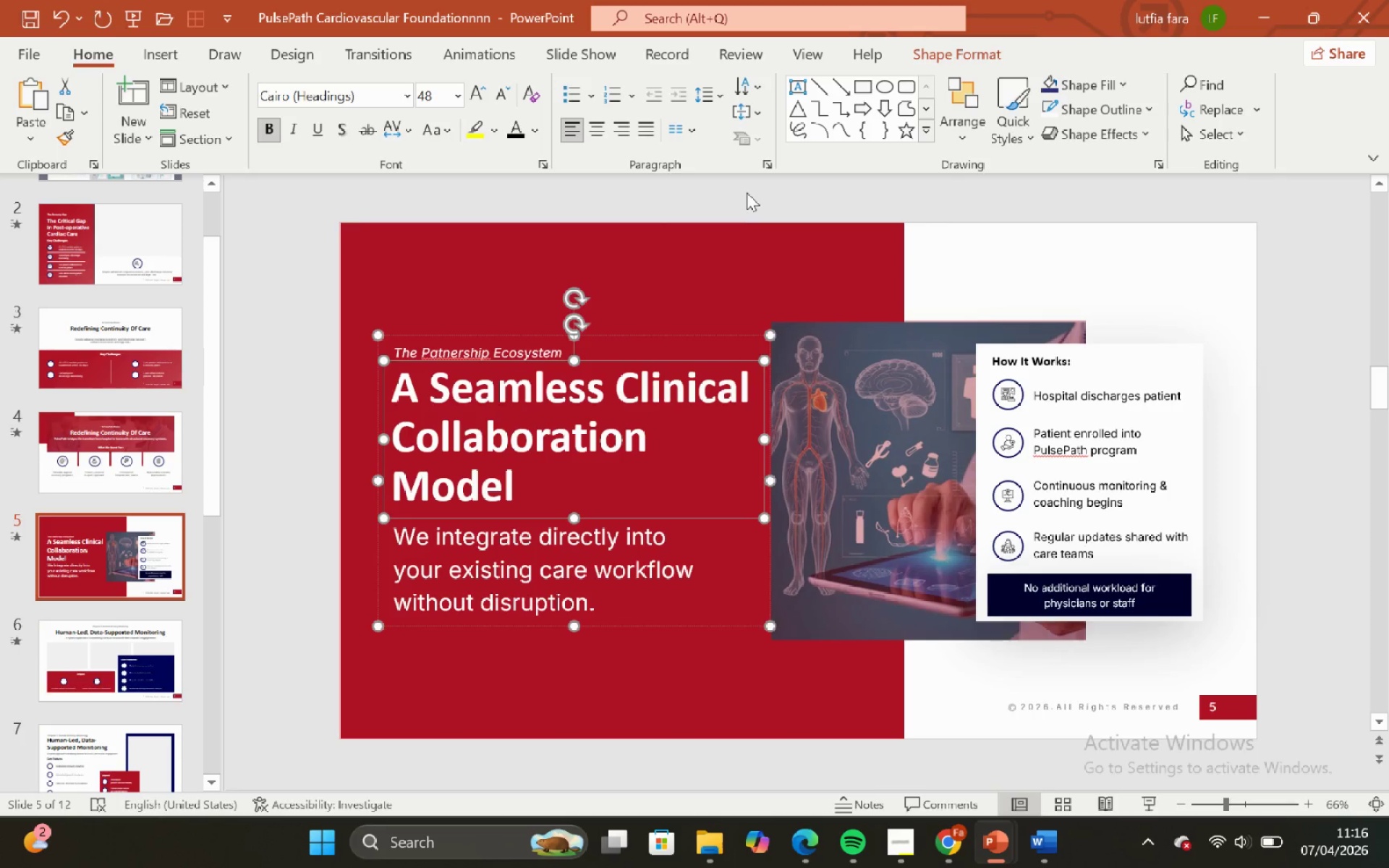 
left_click([770, 157])
 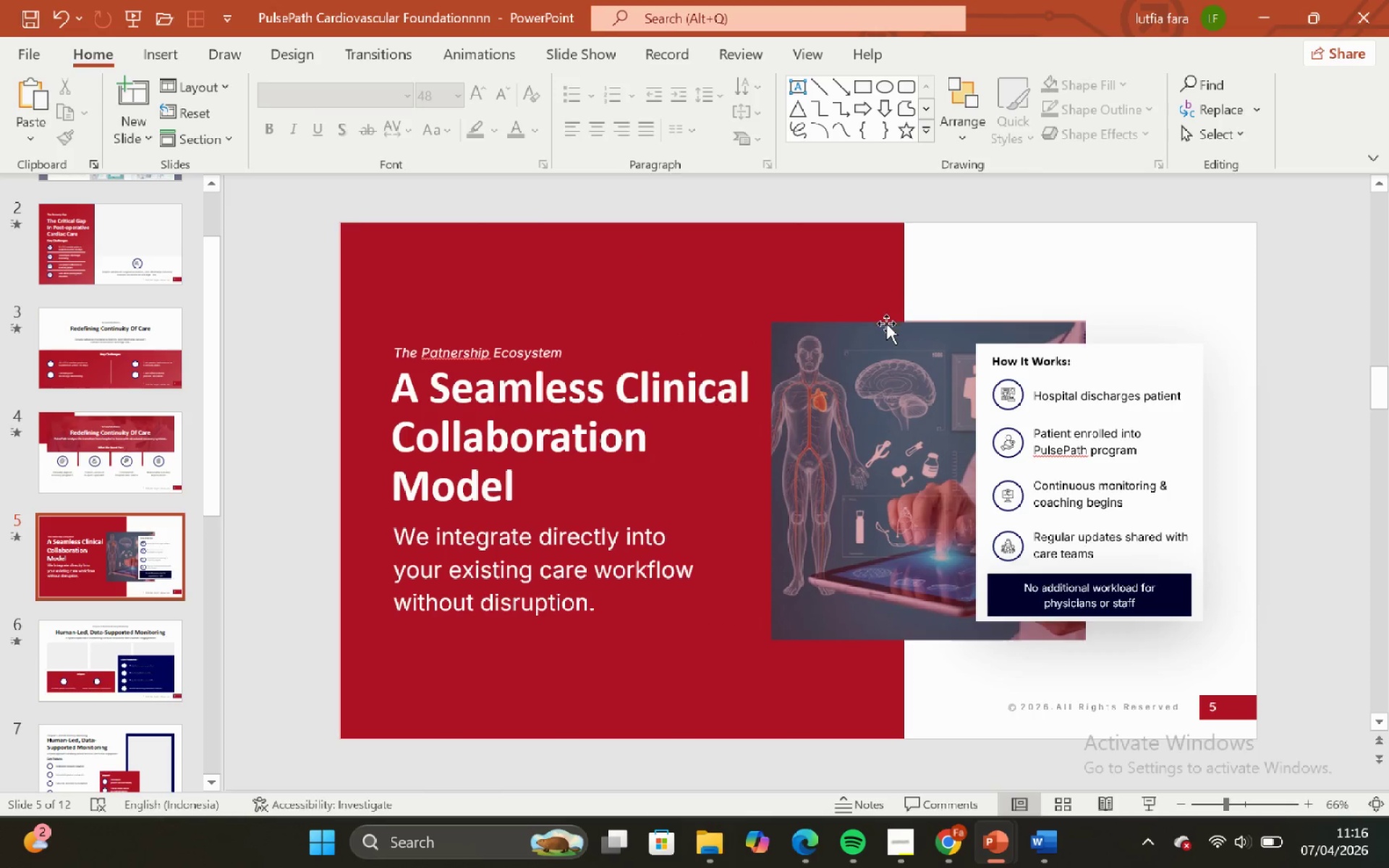 
key(ArrowDown)
 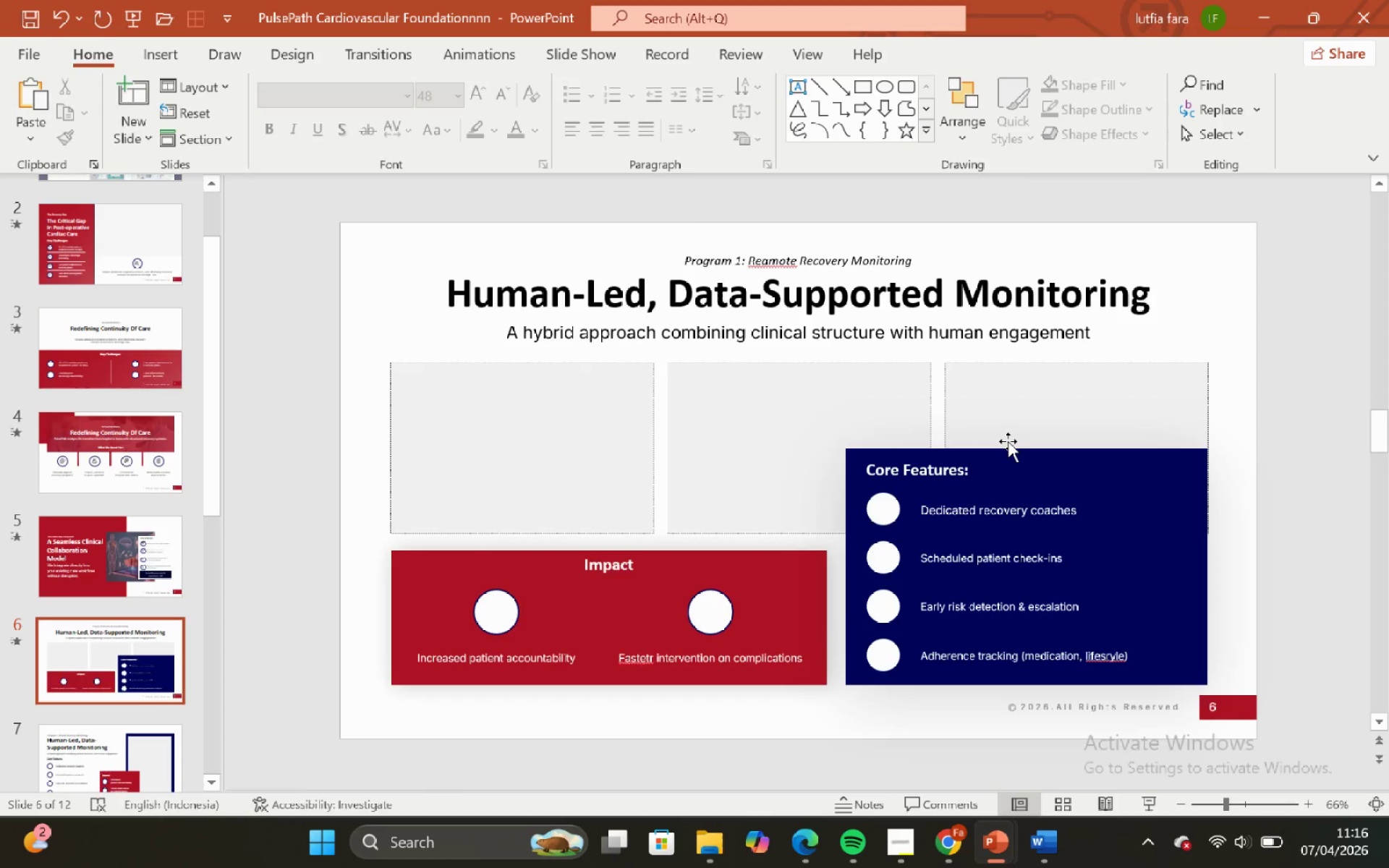 
key(ArrowDown)
 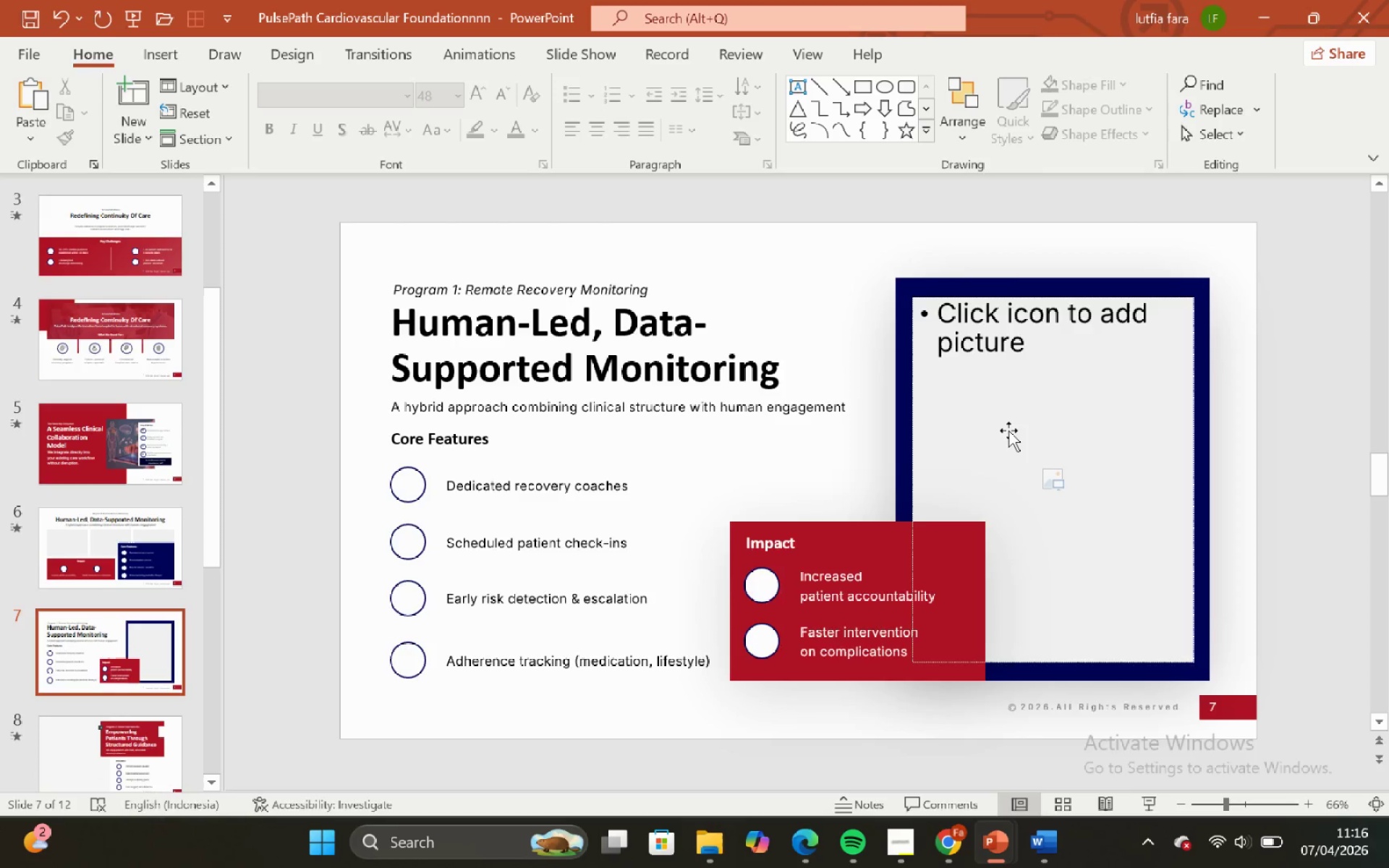 
key(ArrowUp)
 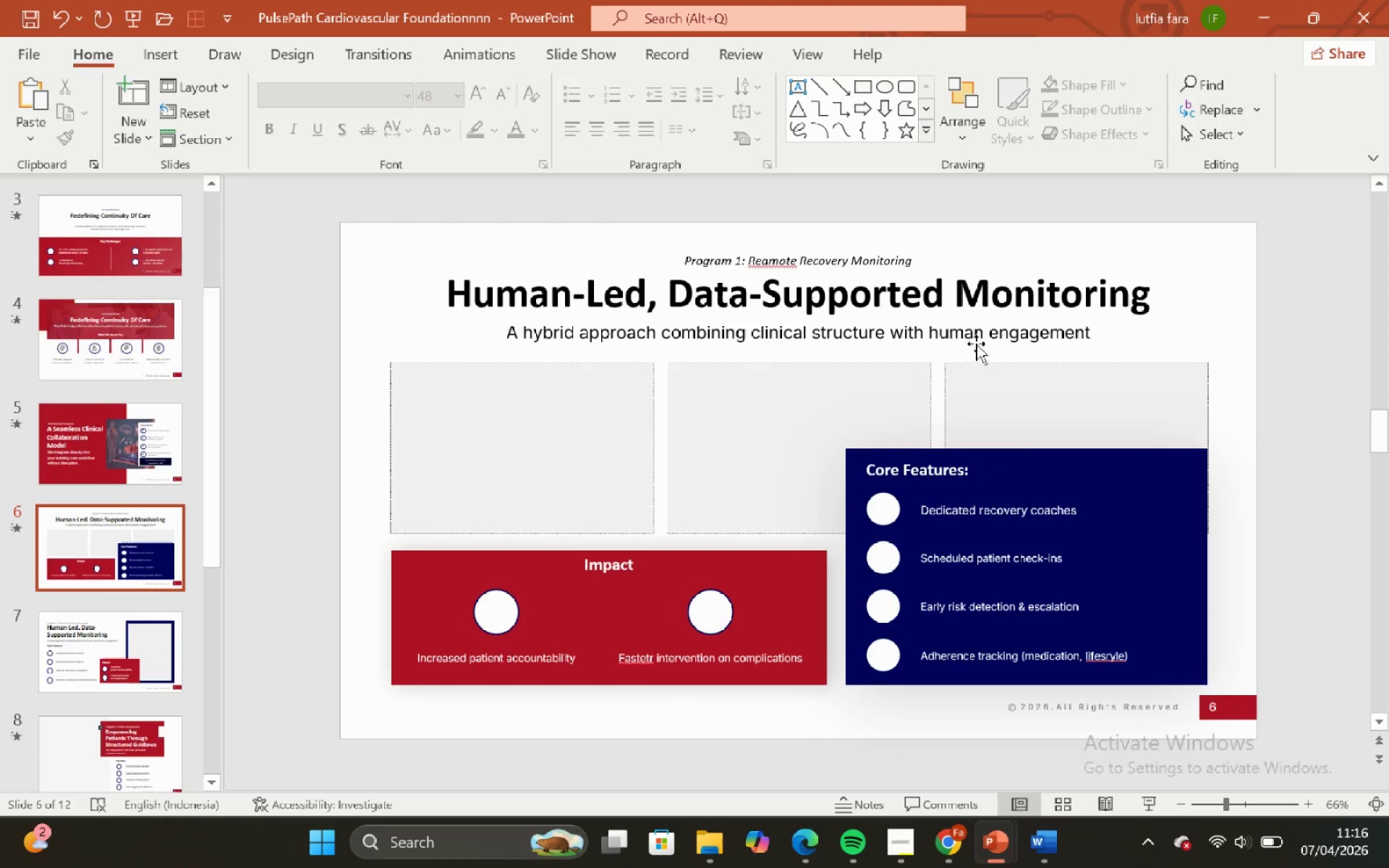 
left_click([965, 327])
 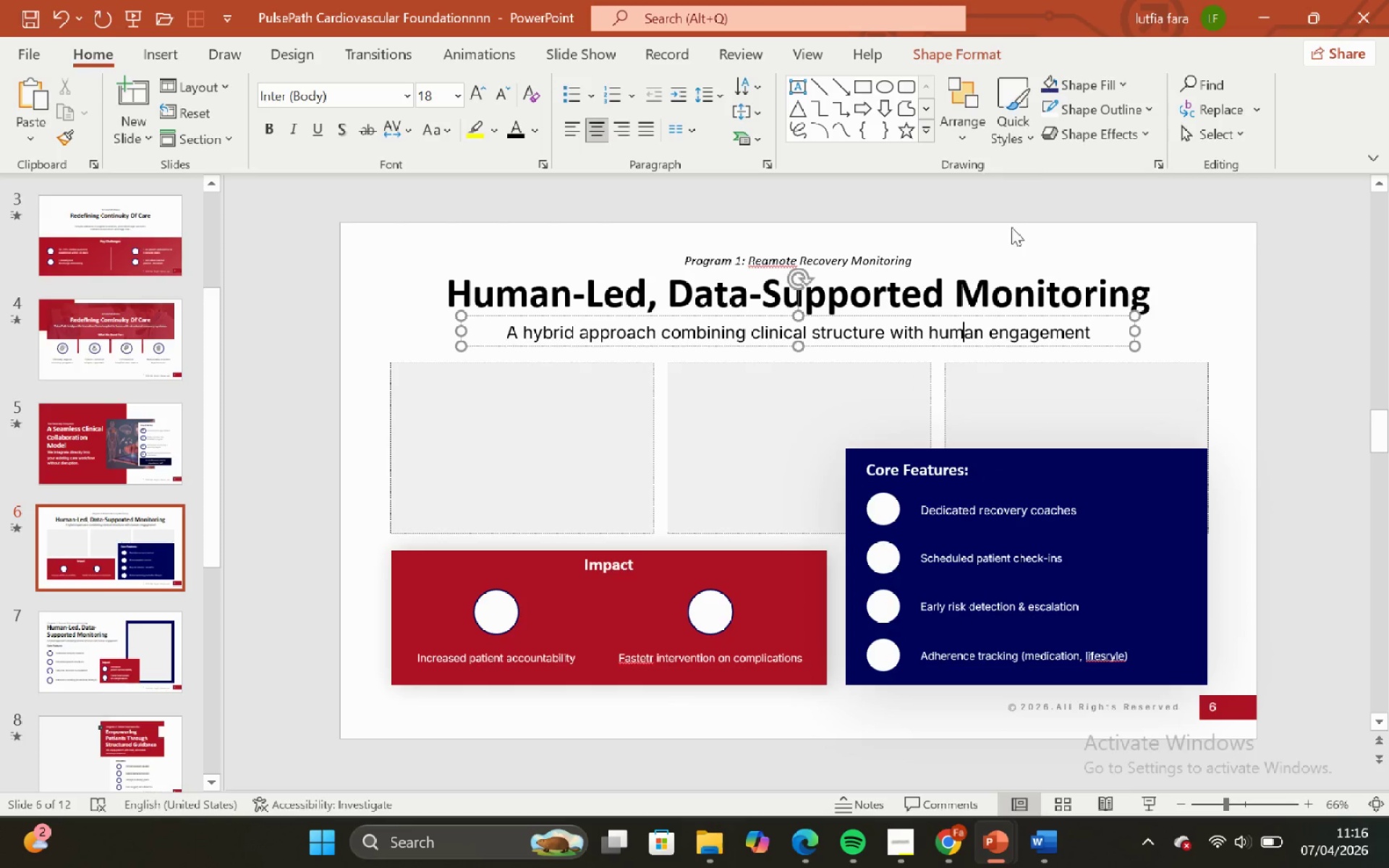 
left_click_drag(start_coordinate=[1011, 223], to_coordinate=[1013, 231])
 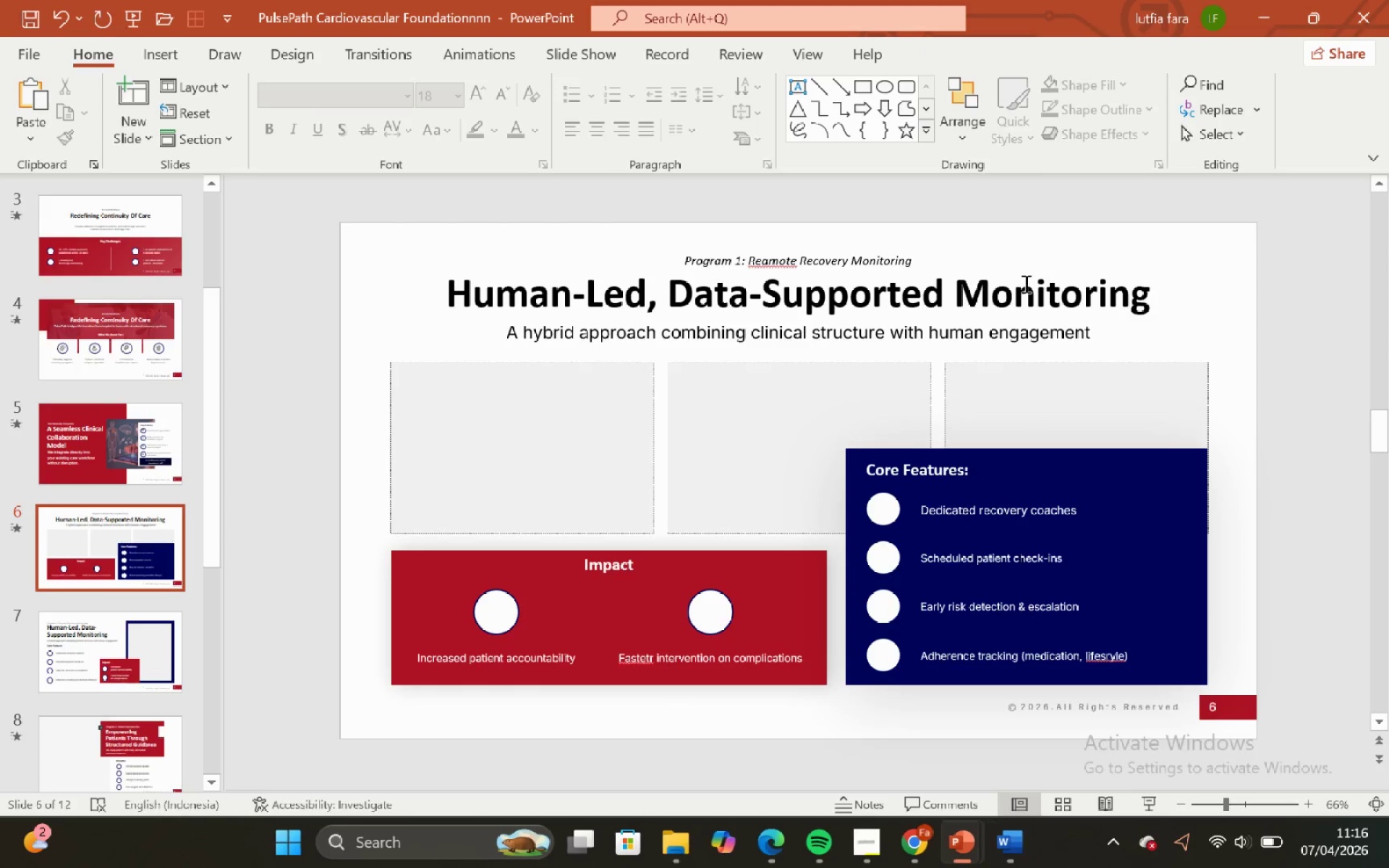 
double_click([1026, 284])
 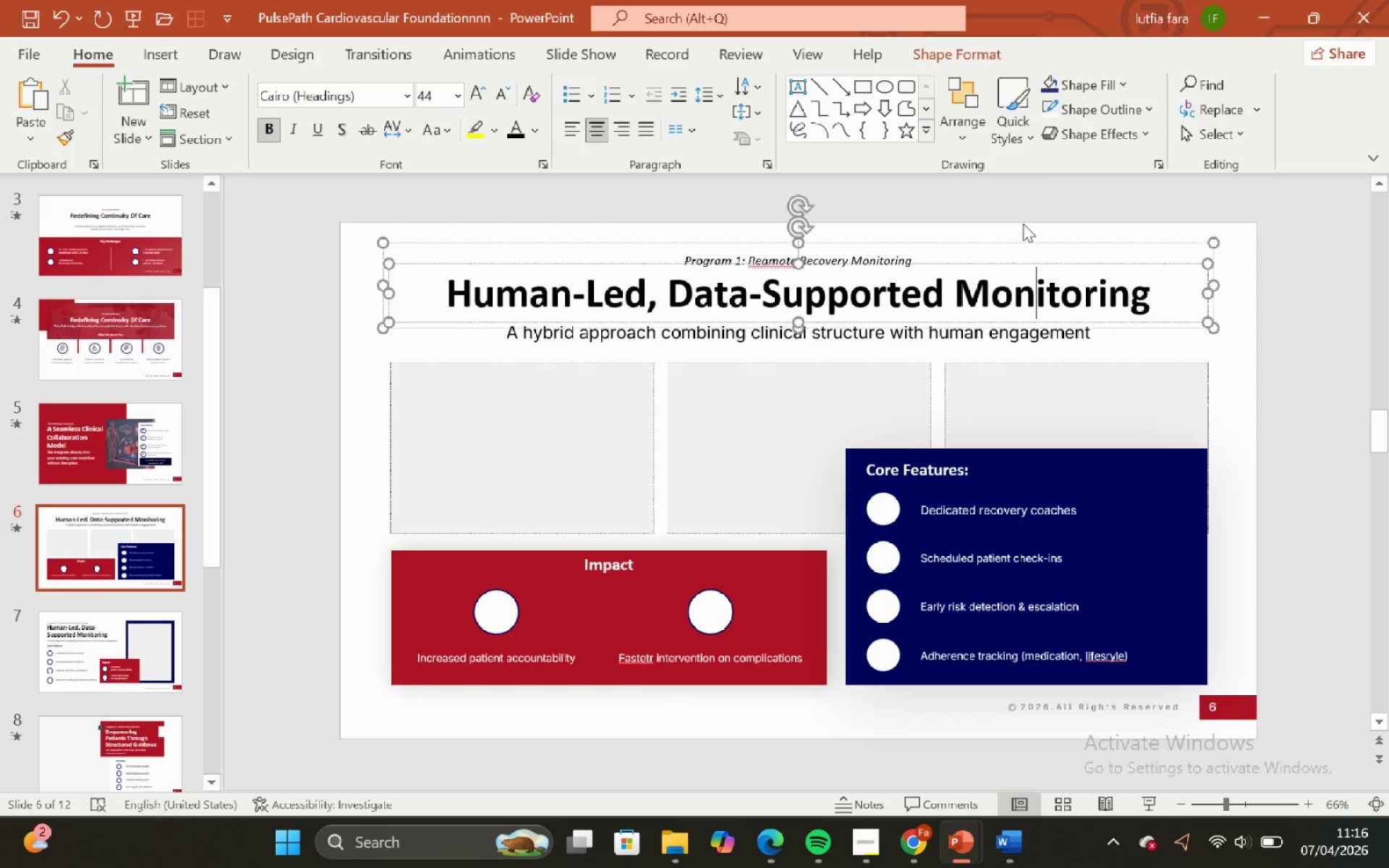 
left_click([1023, 224])
 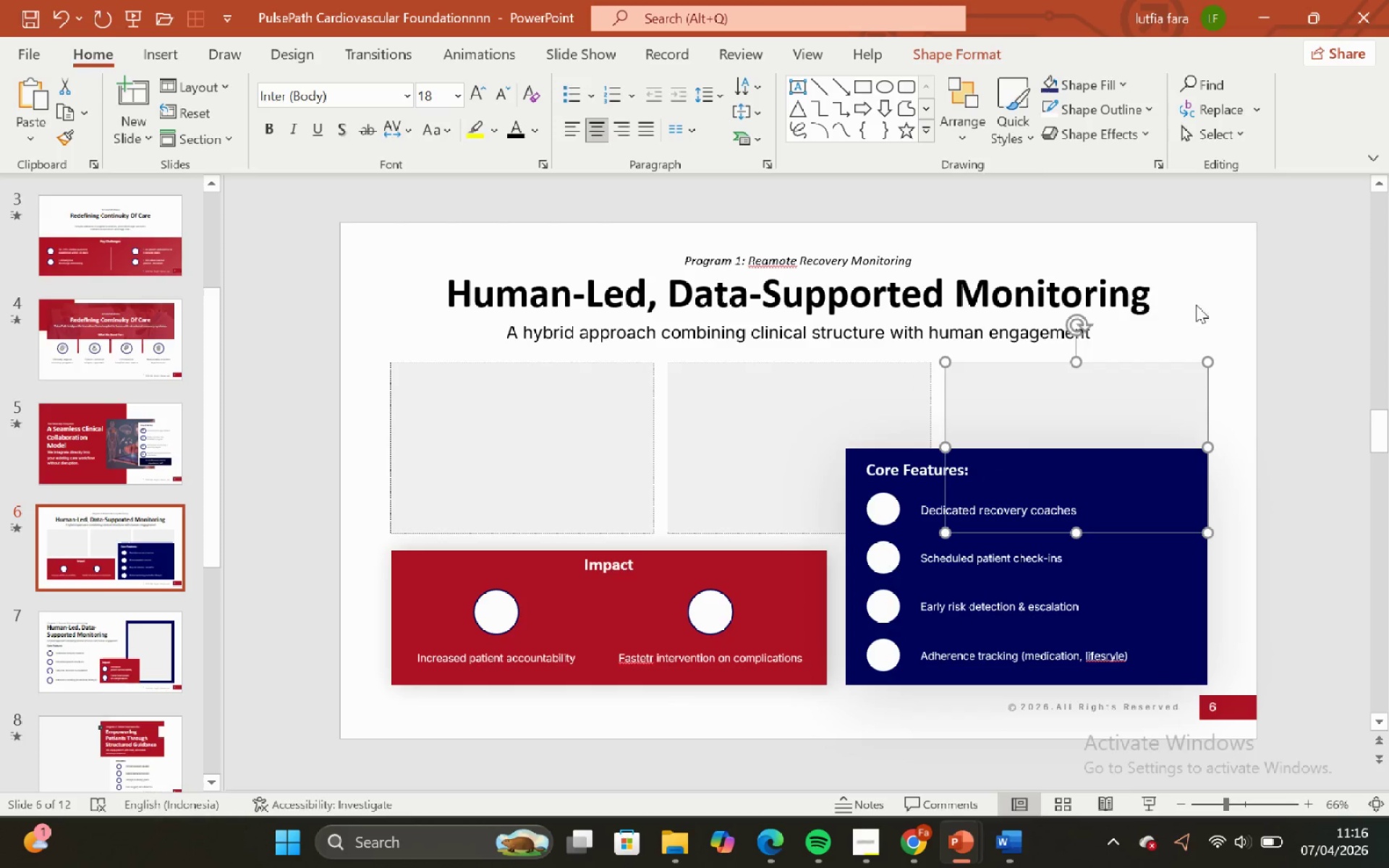 
left_click([1217, 301])
 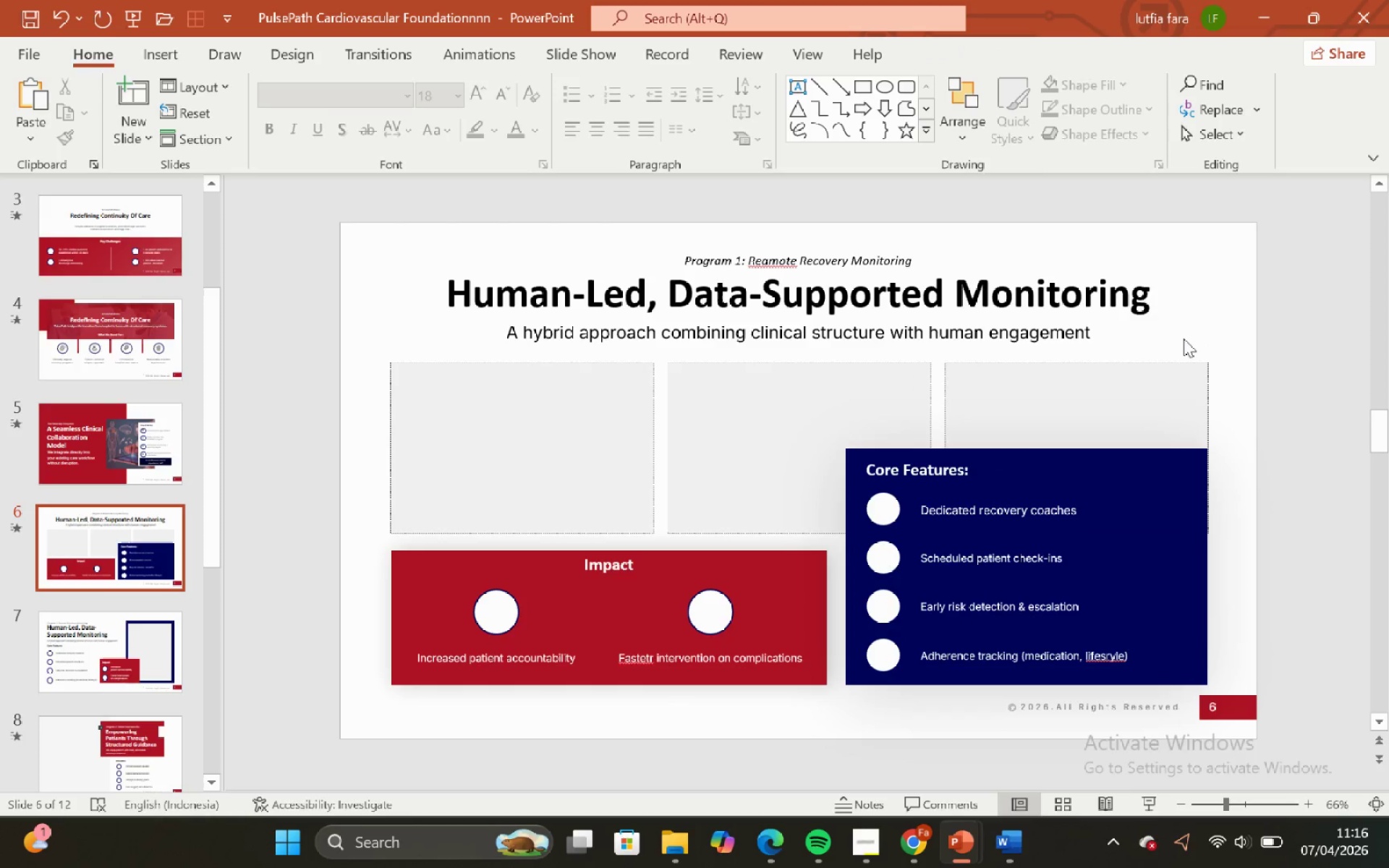 
key(ArrowDown)
 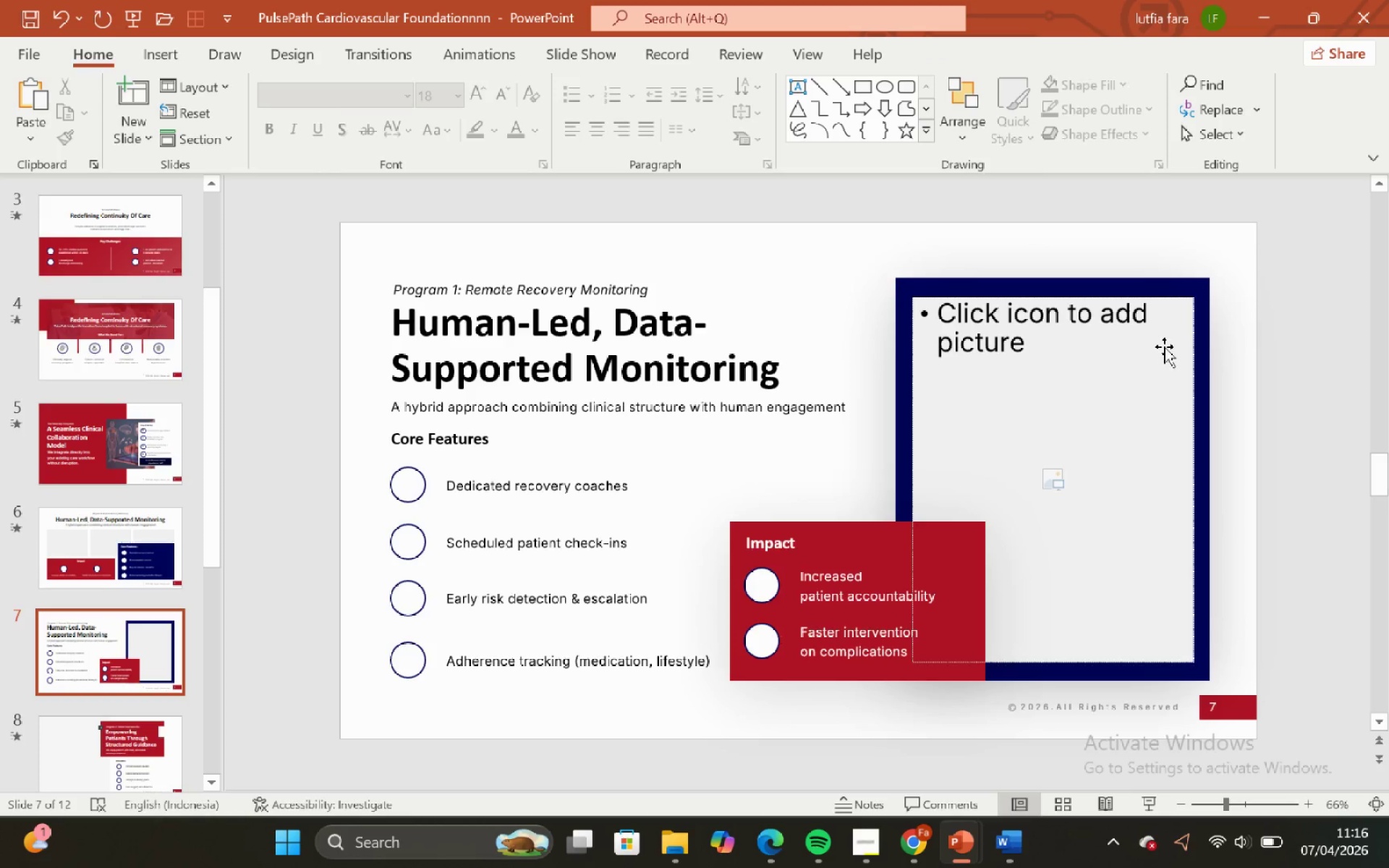 
key(ArrowDown)
 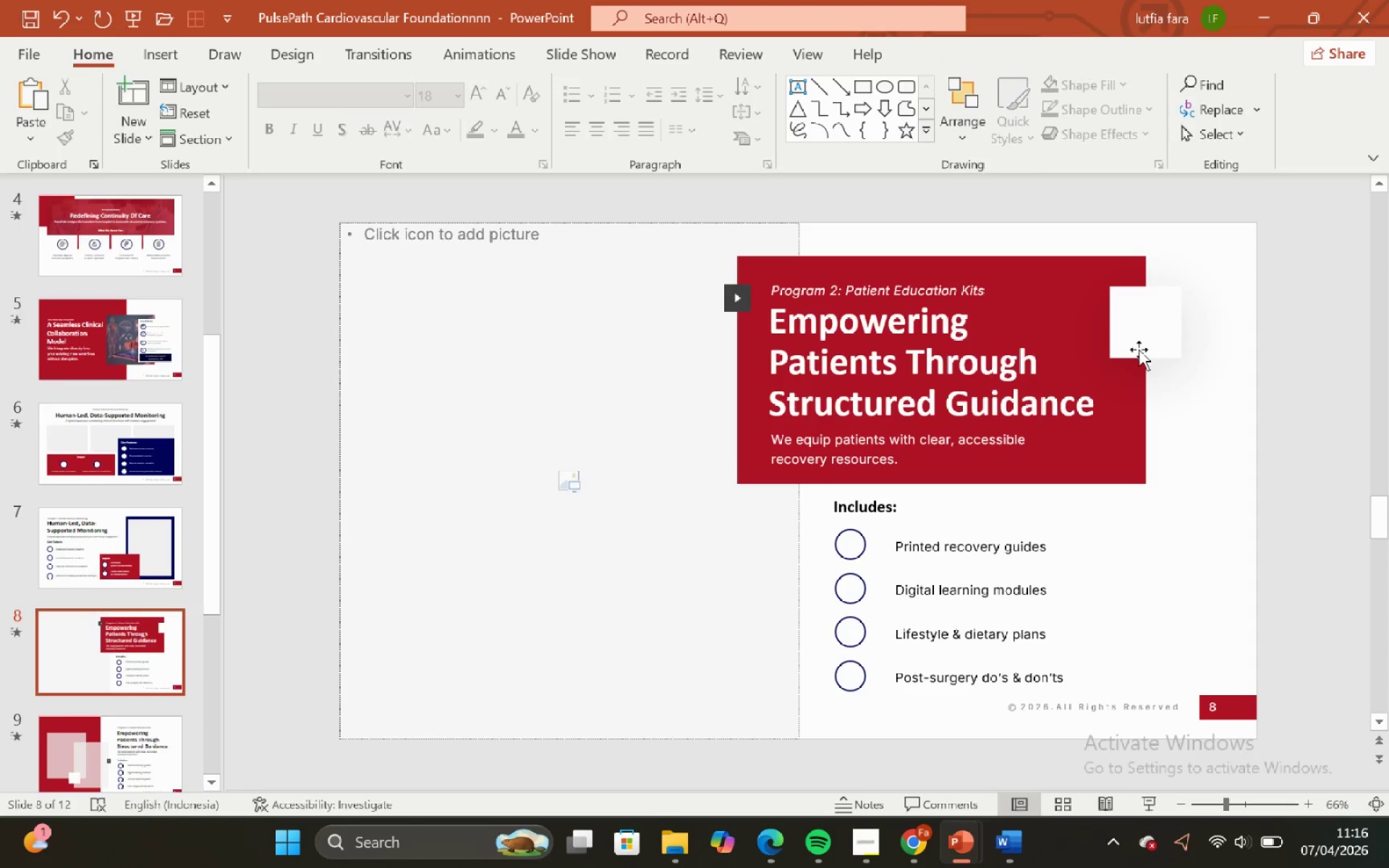 
key(ArrowDown)
 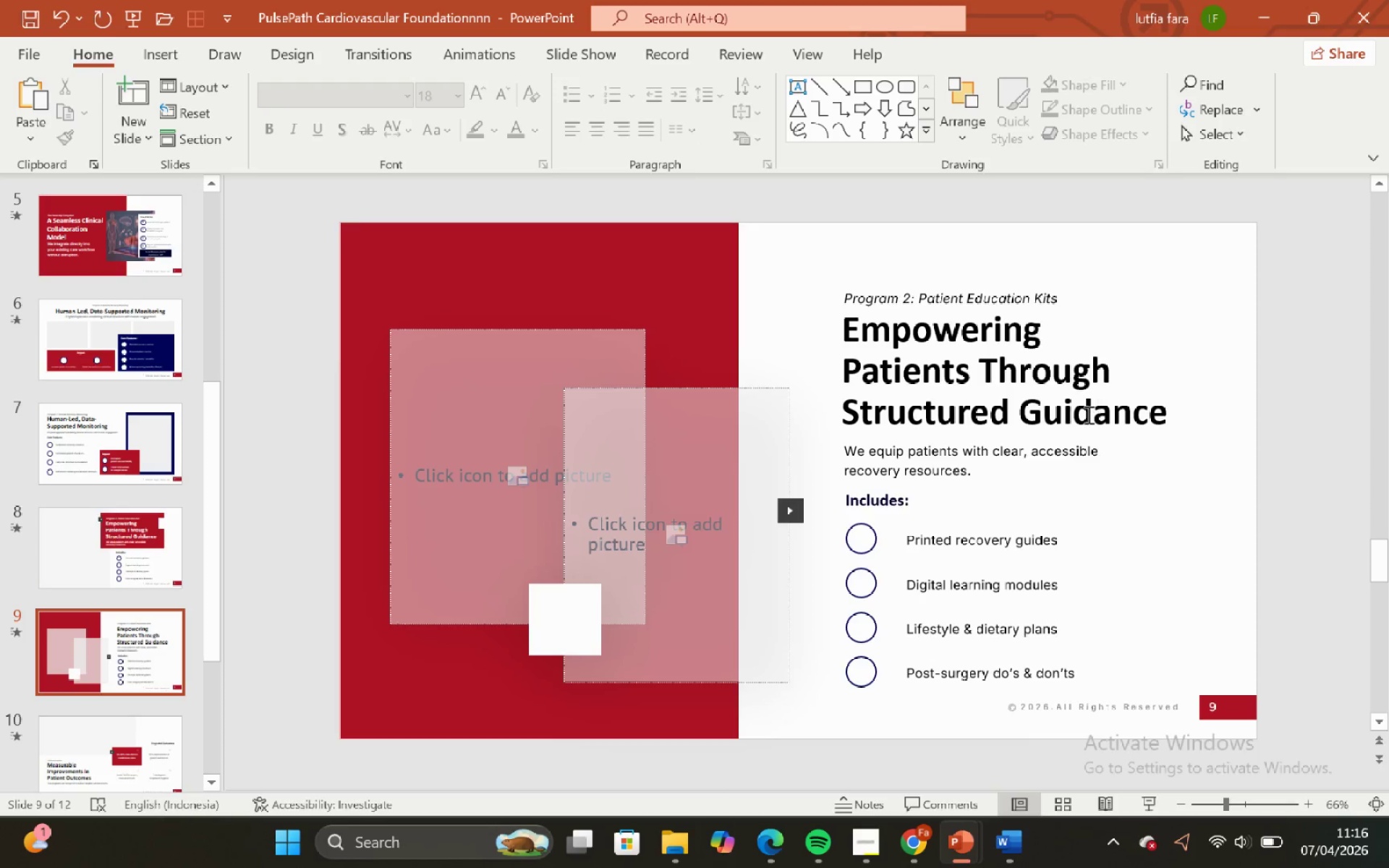 
key(ArrowDown)
 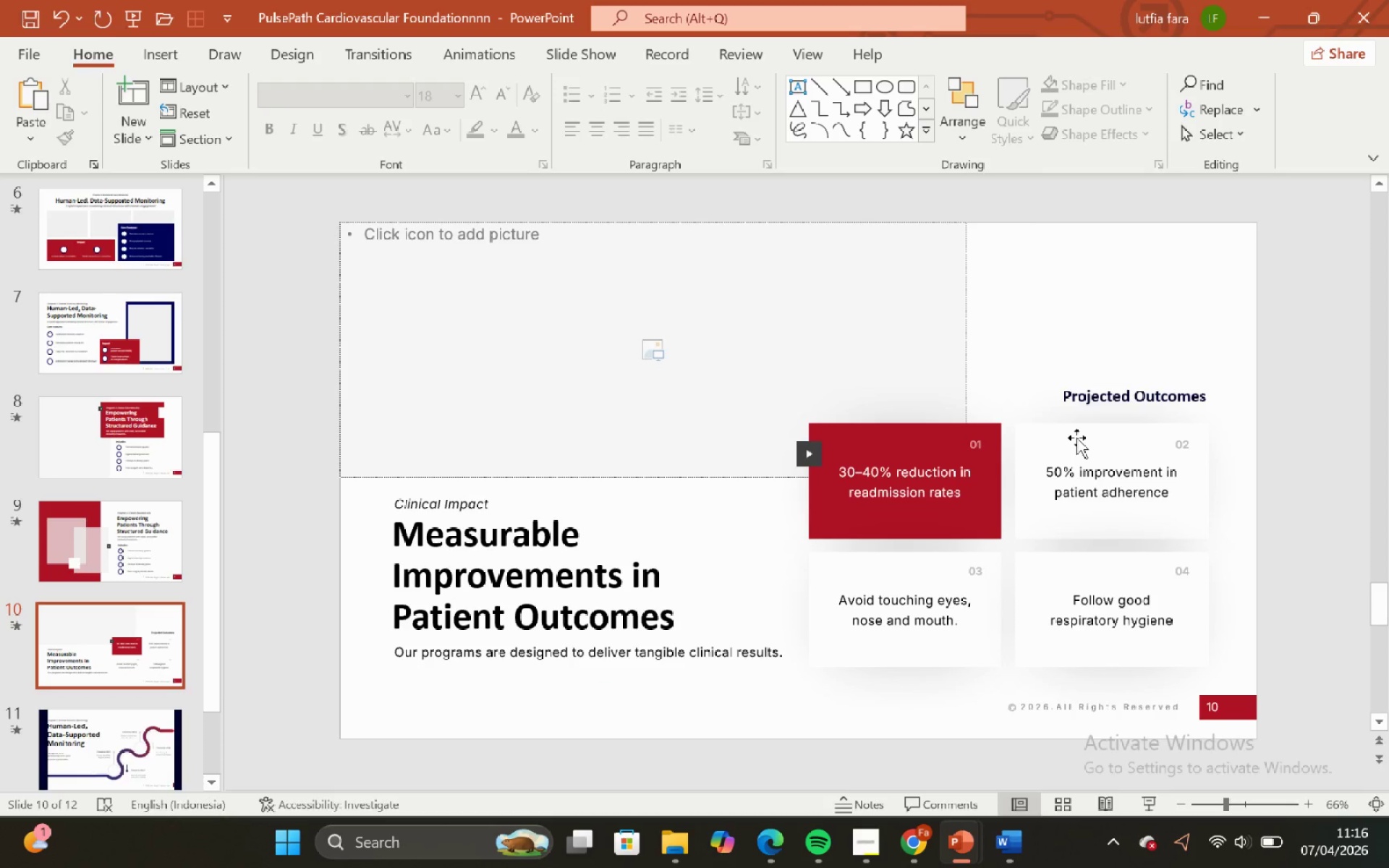 
key(ArrowDown)
 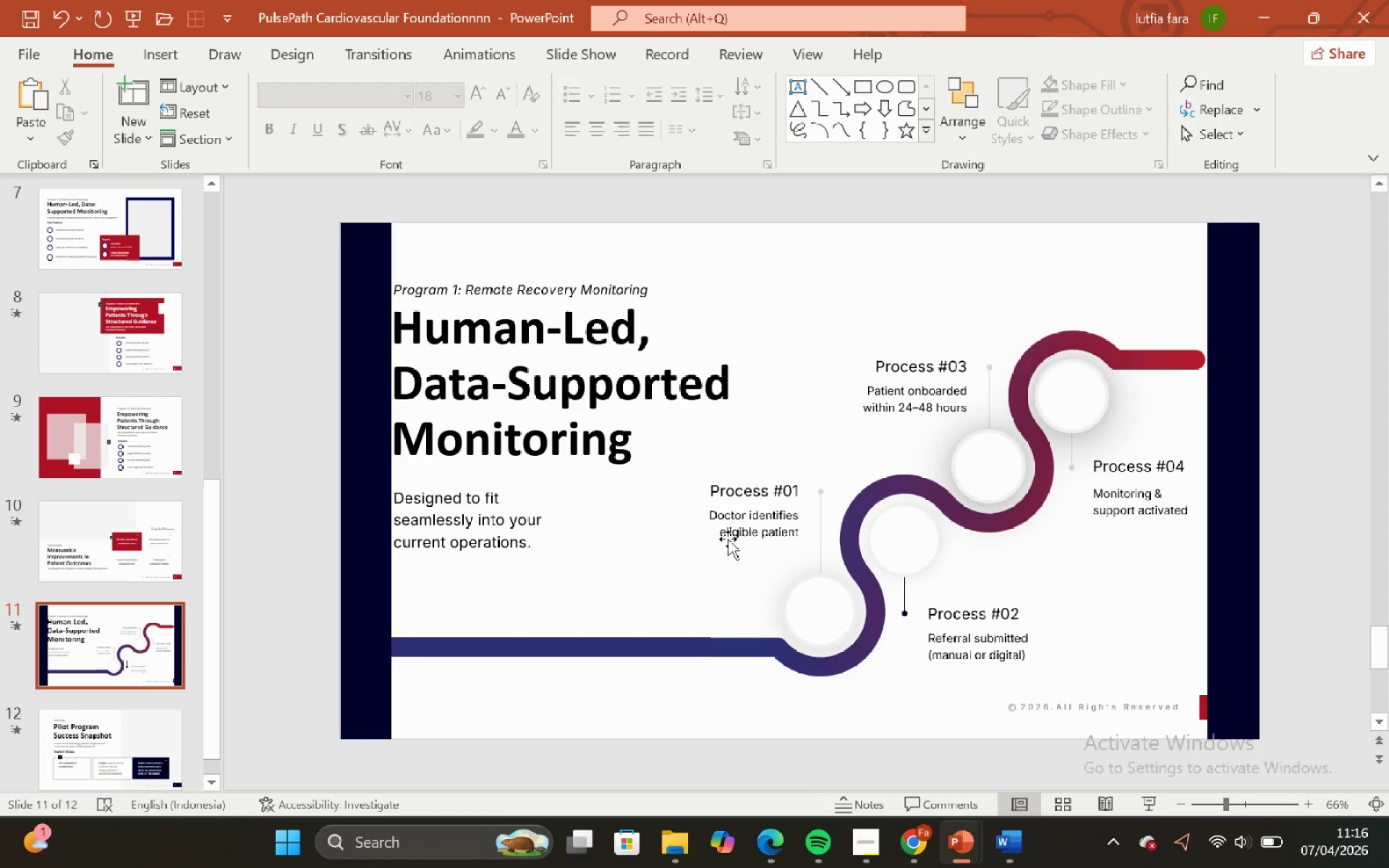 
key(ArrowDown)
 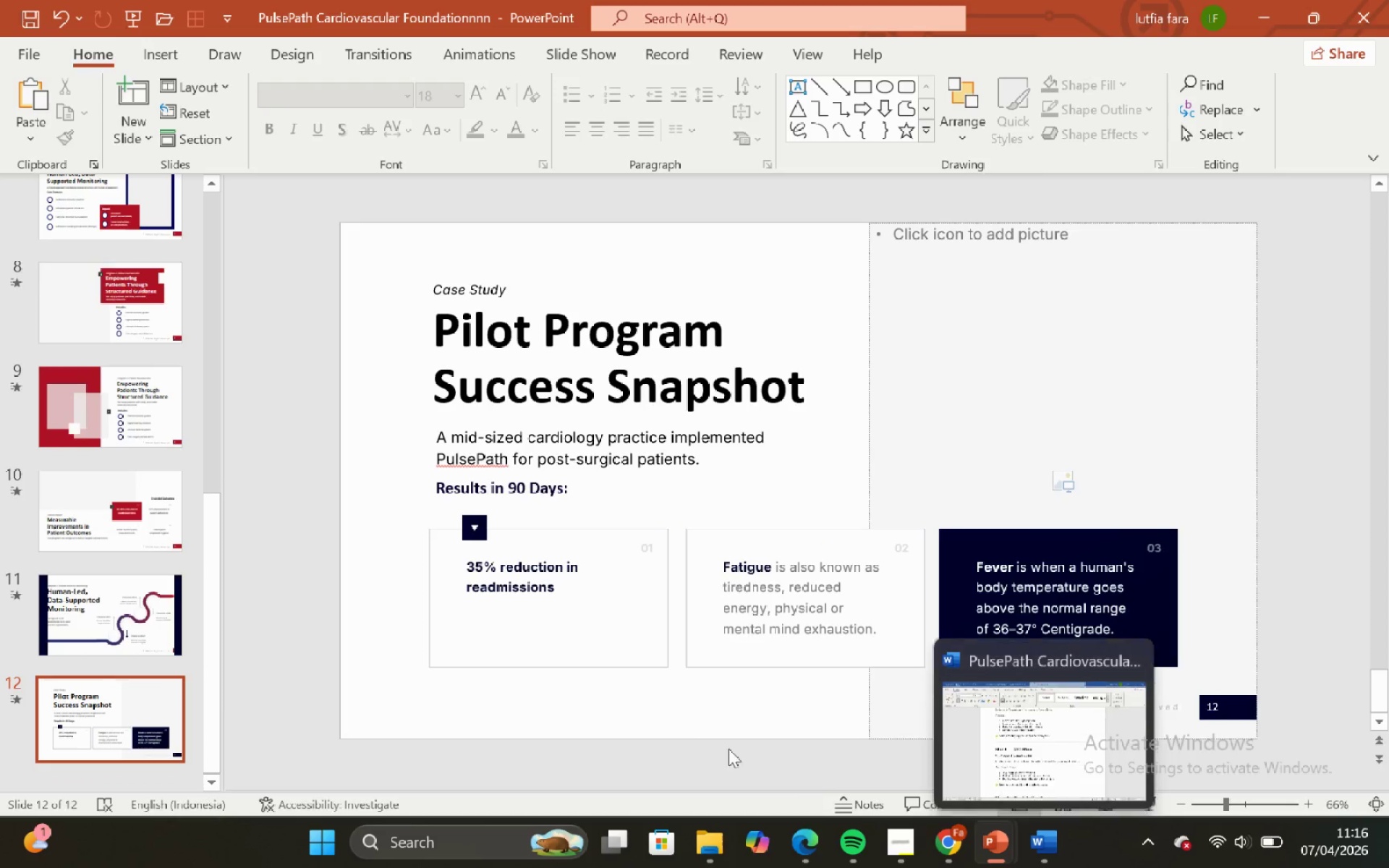 
left_click([547, 656])
 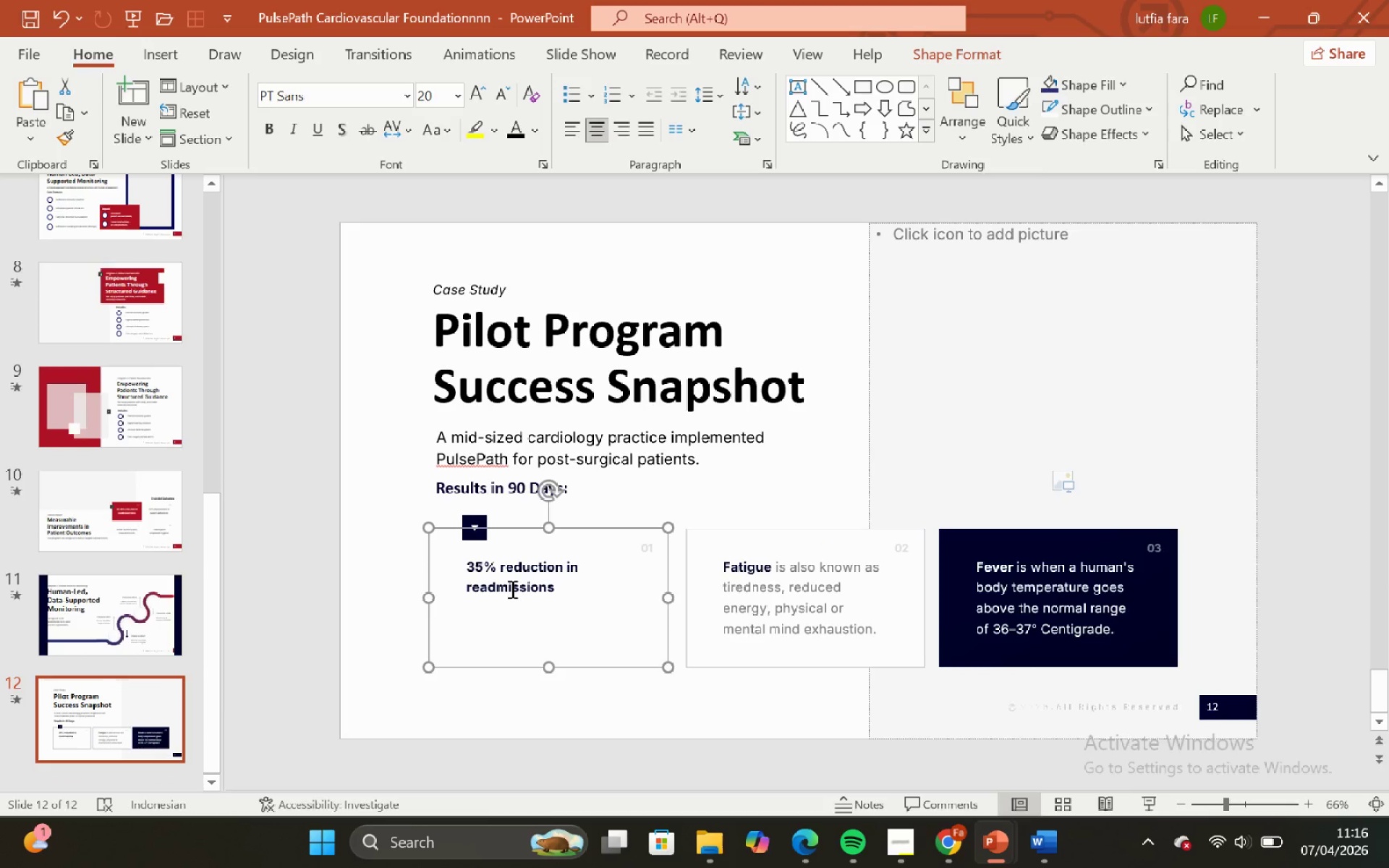 
left_click([511, 589])
 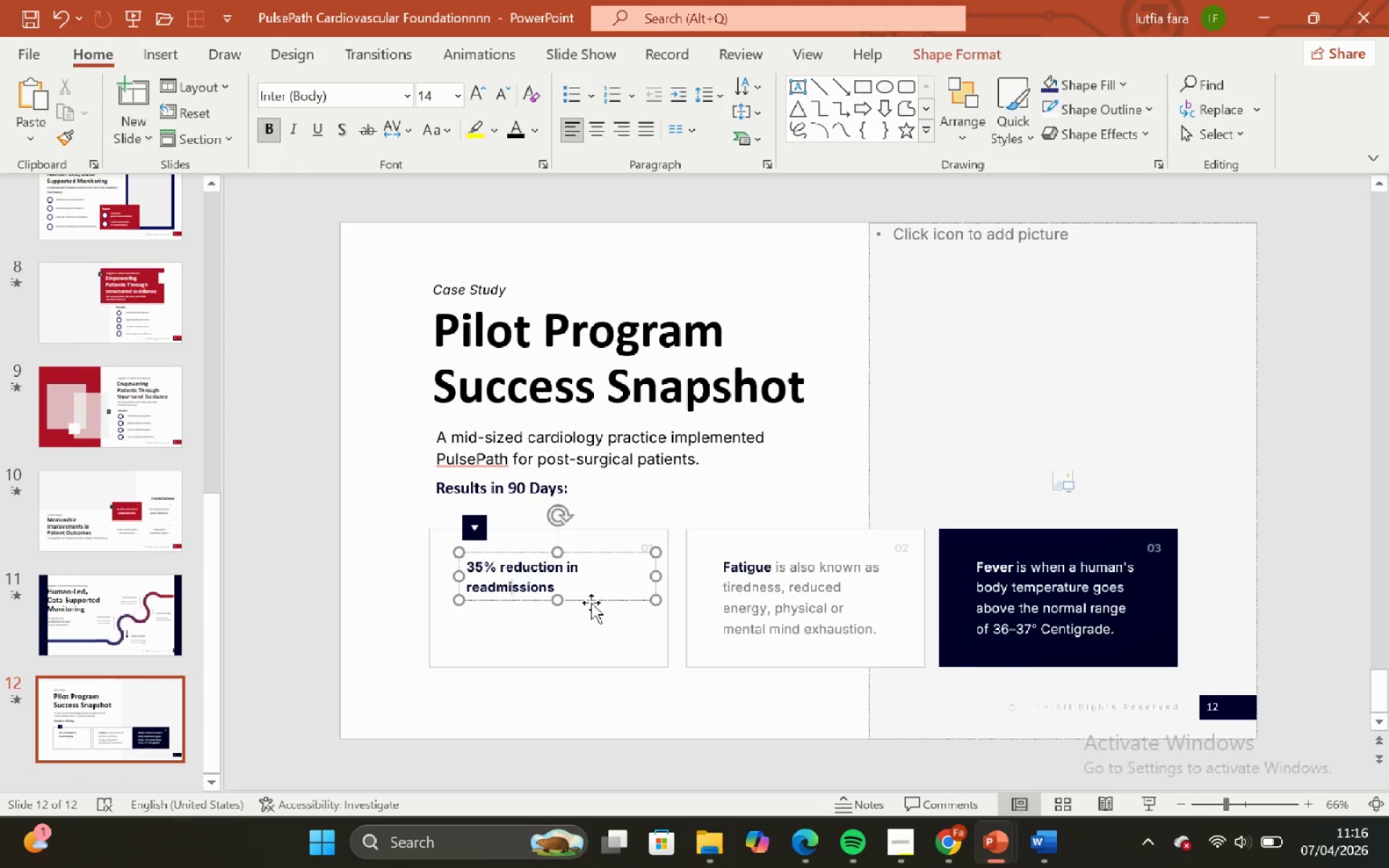 
left_click([591, 603])
 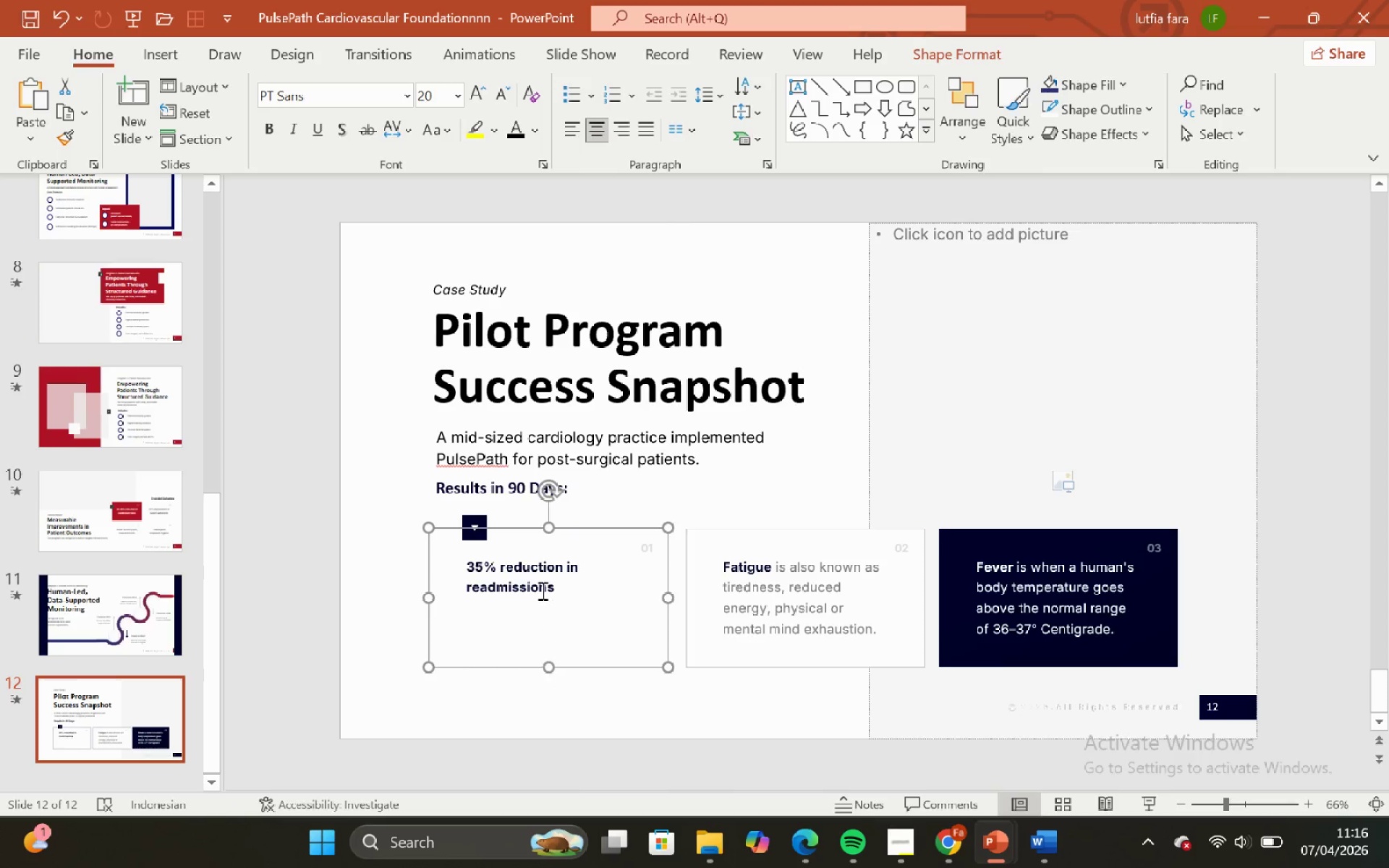 
left_click([540, 565])
 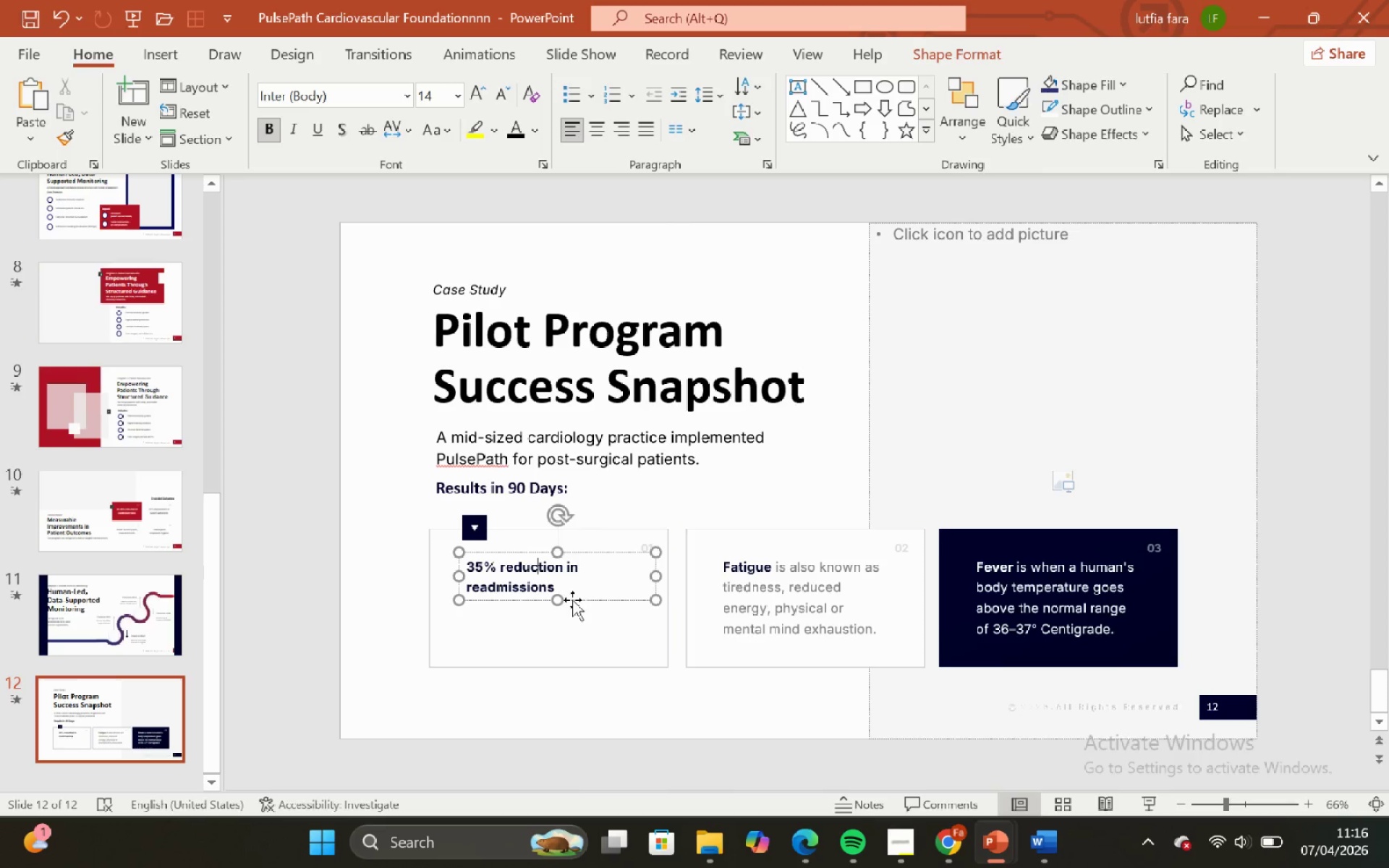 
left_click([572, 600])
 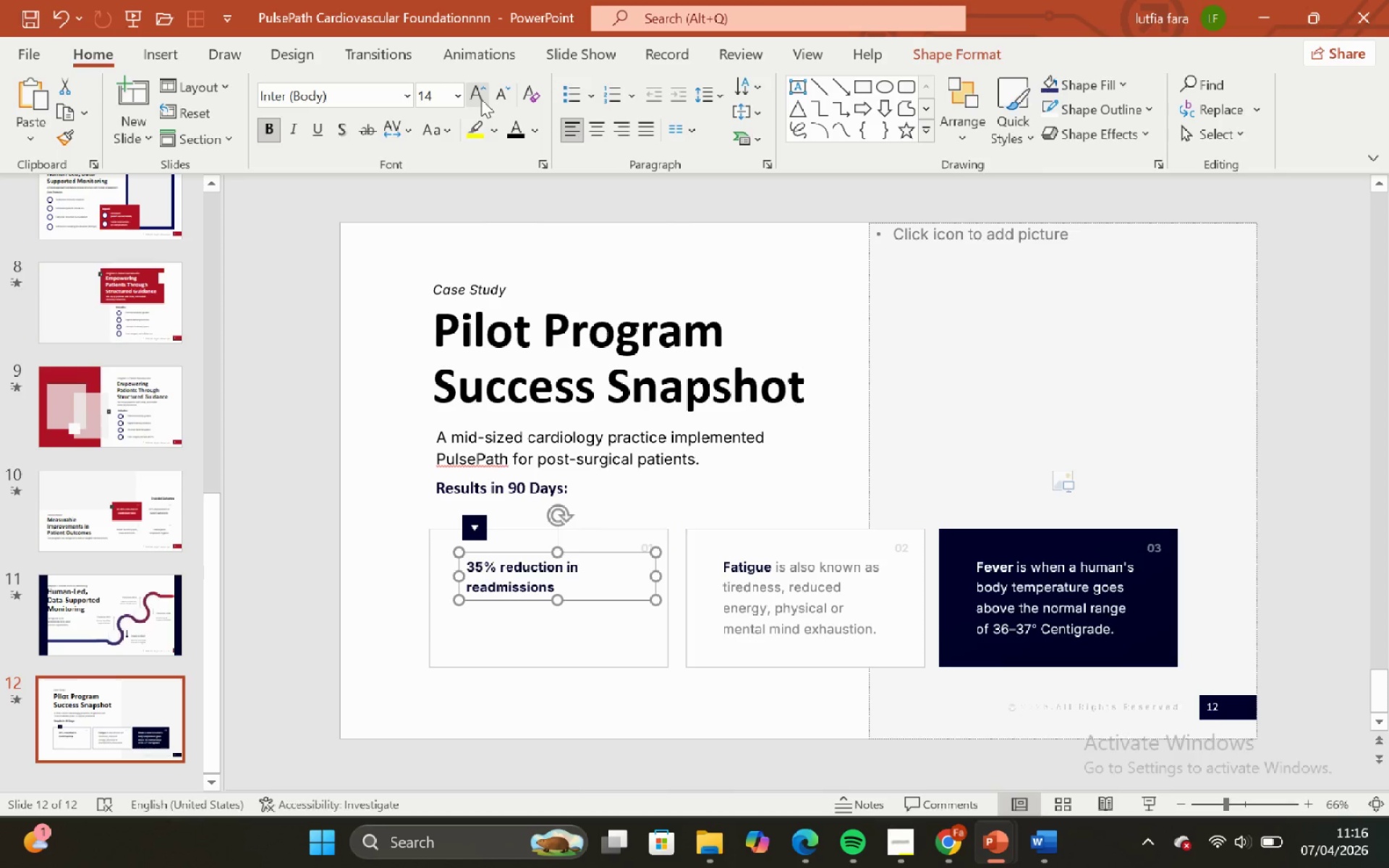 
left_click([481, 99])
 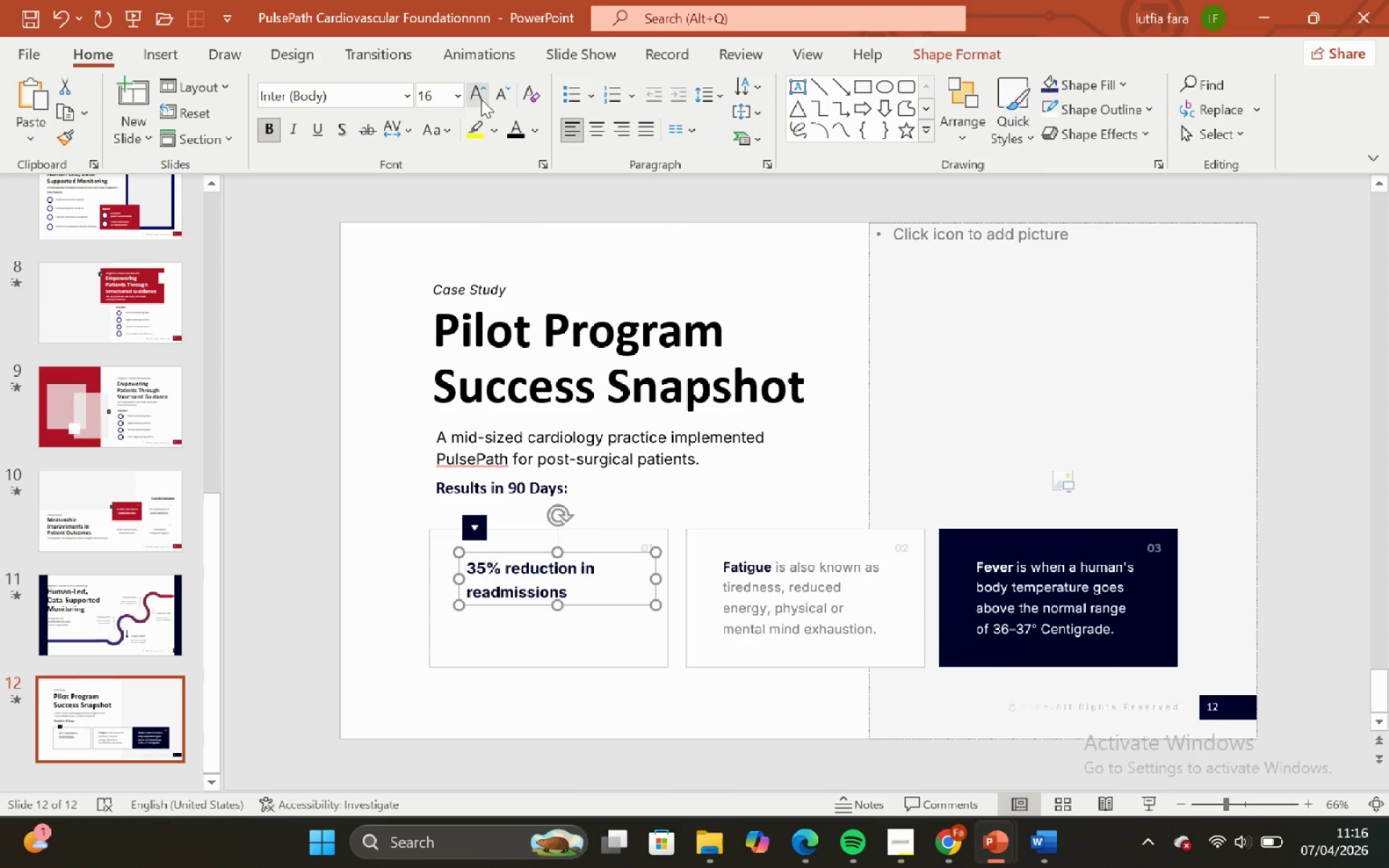 
left_click([481, 99])
 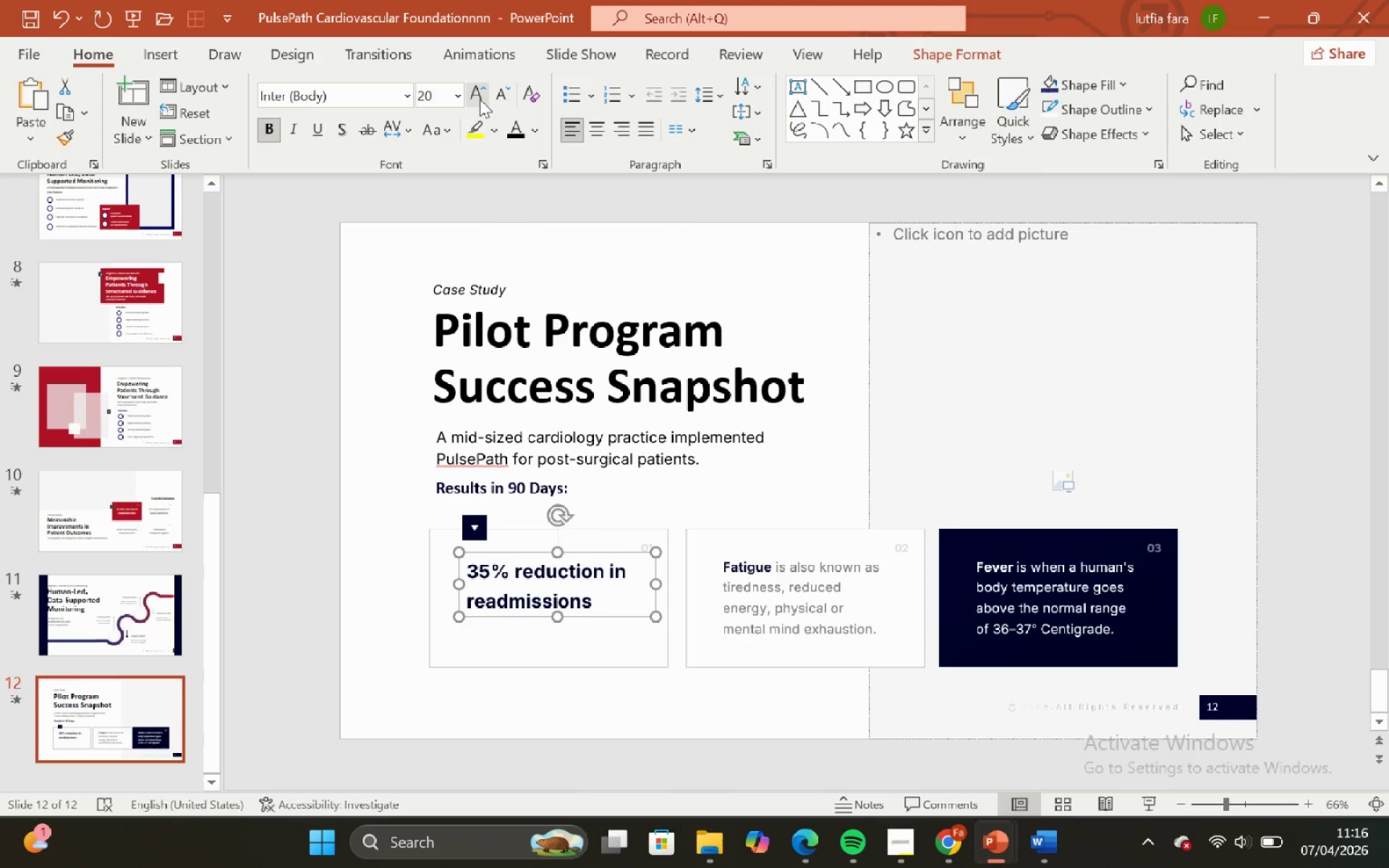 
left_click([480, 99])
 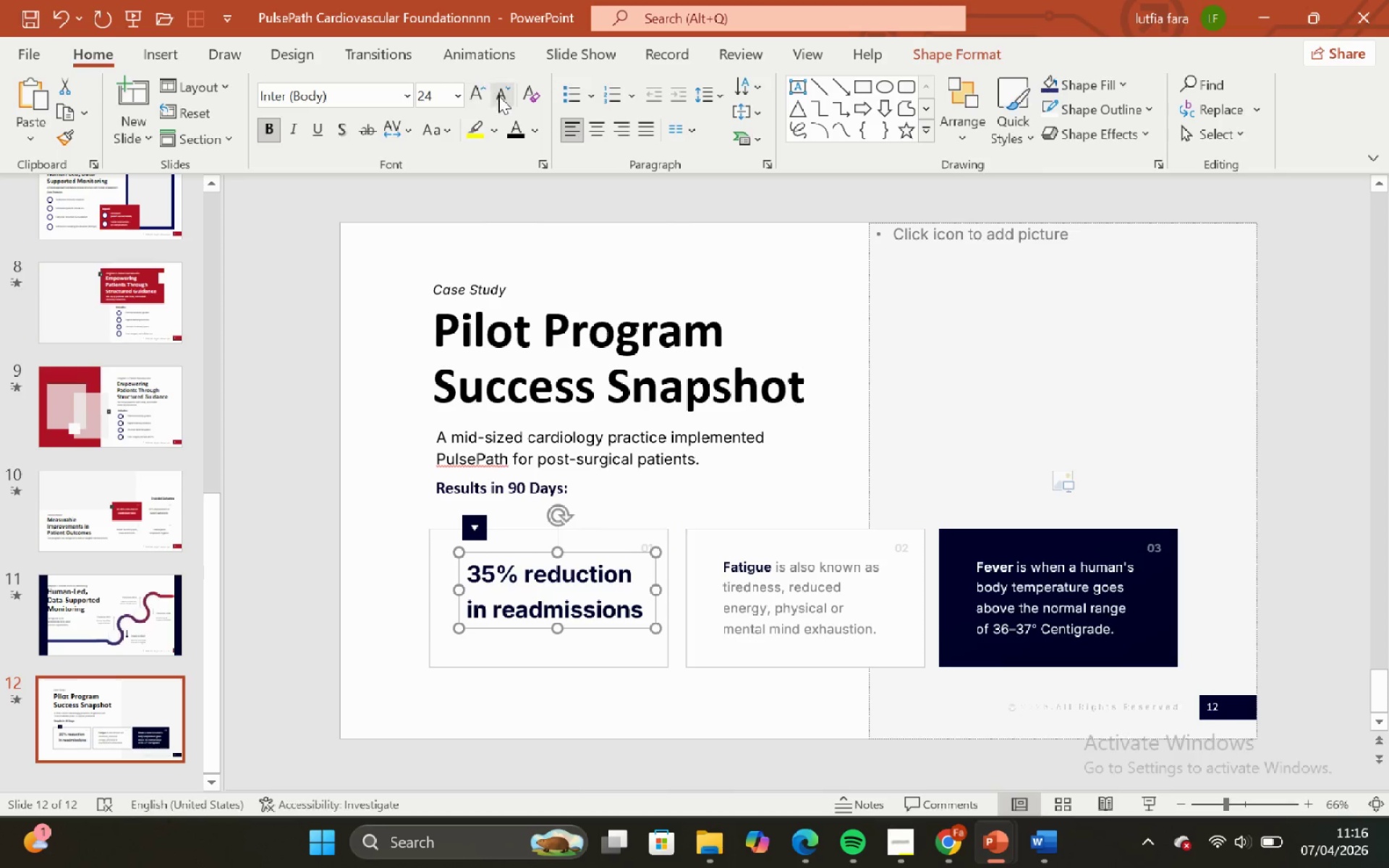 
left_click([509, 95])
 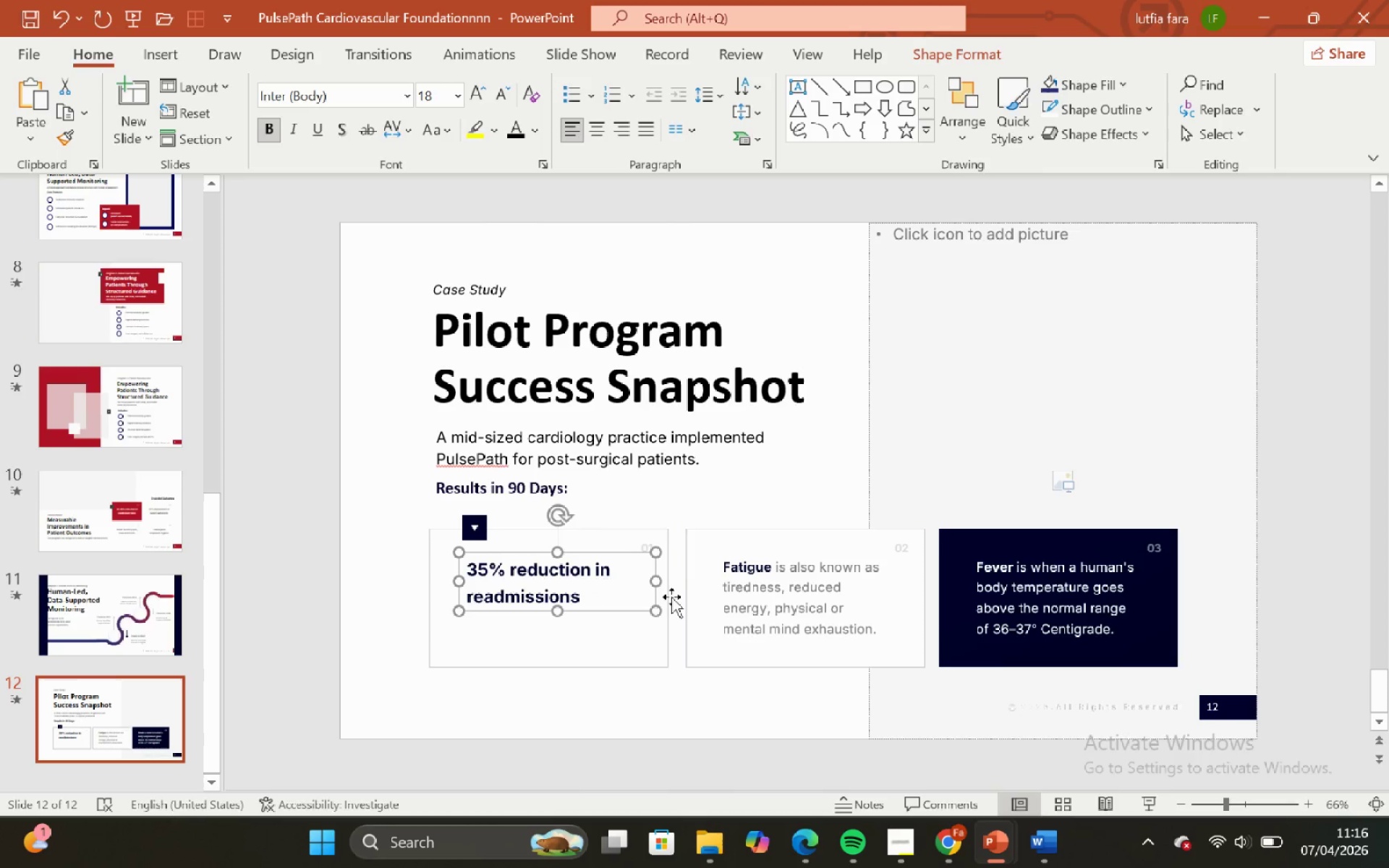 
left_click_drag(start_coordinate=[658, 584], to_coordinate=[615, 579])
 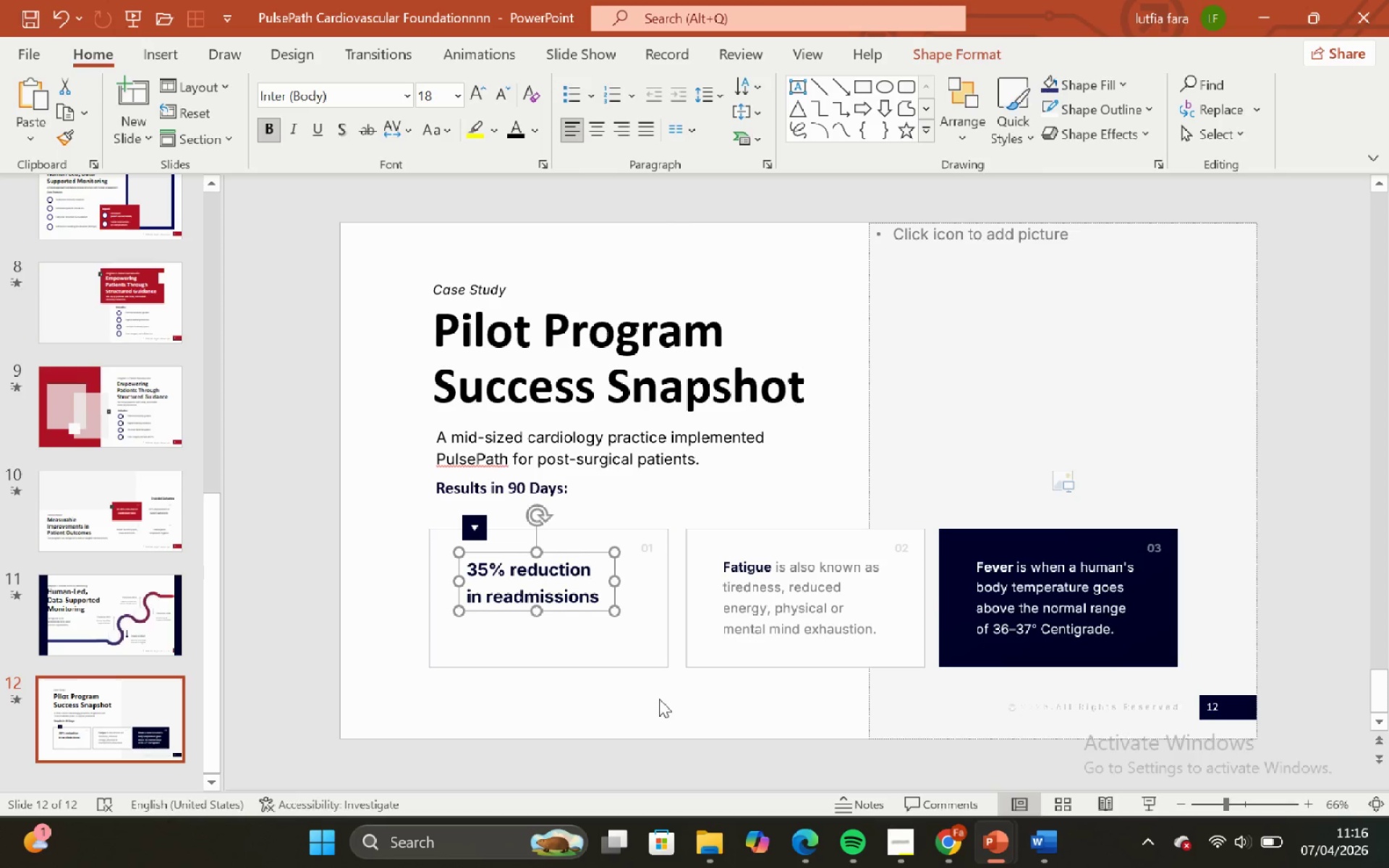 
left_click([659, 699])
 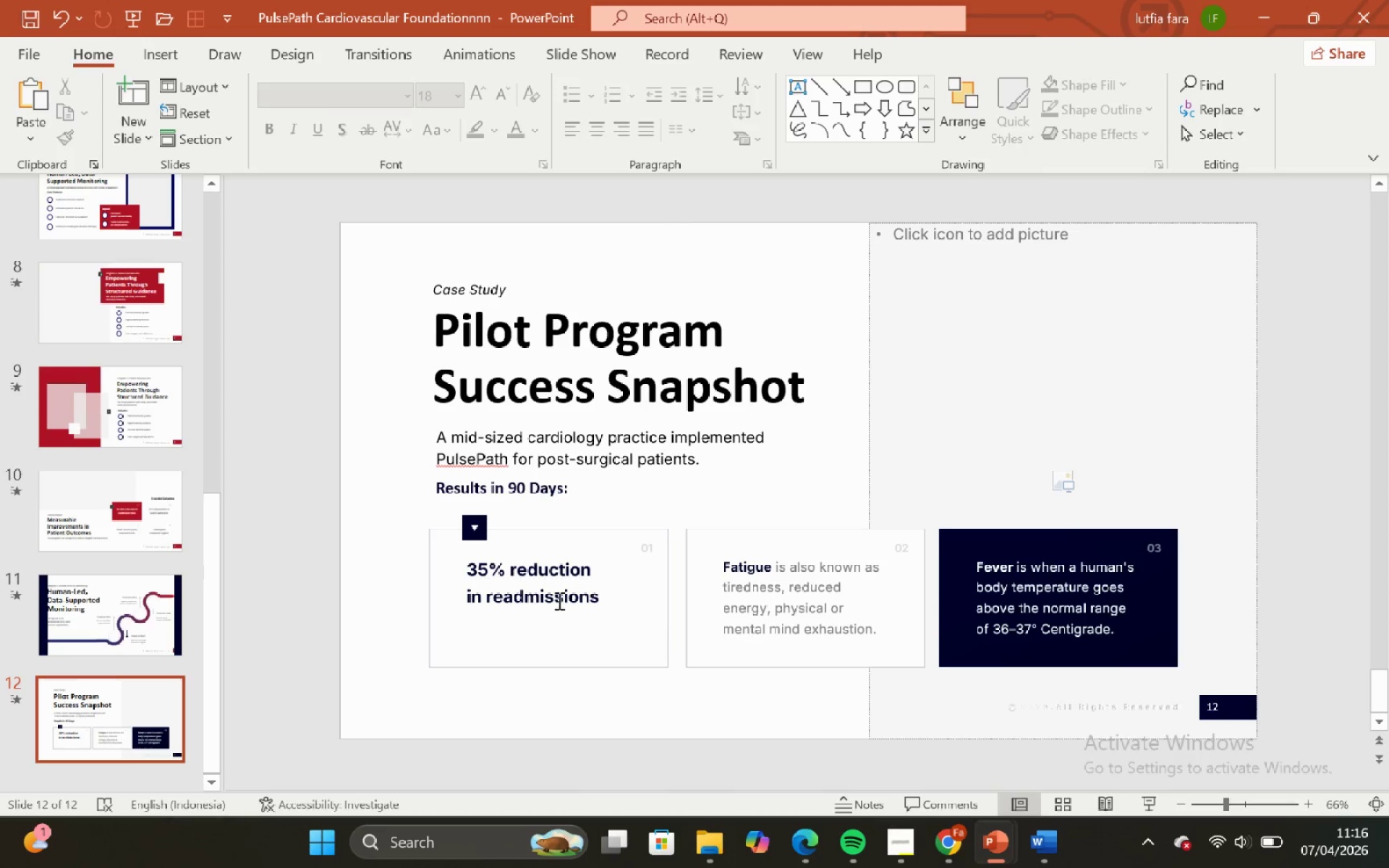 
left_click([556, 599])
 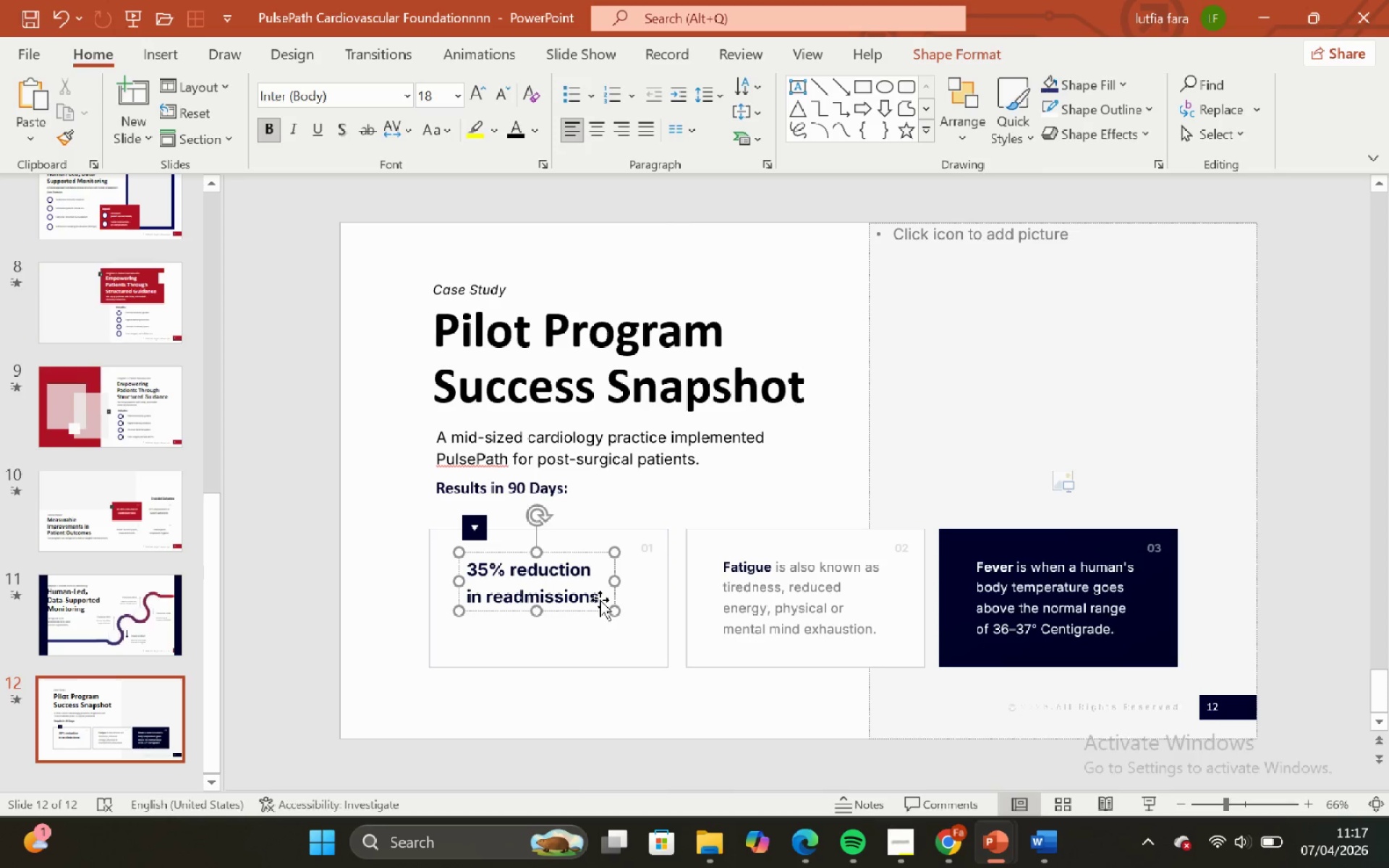 
wait(5.91)
 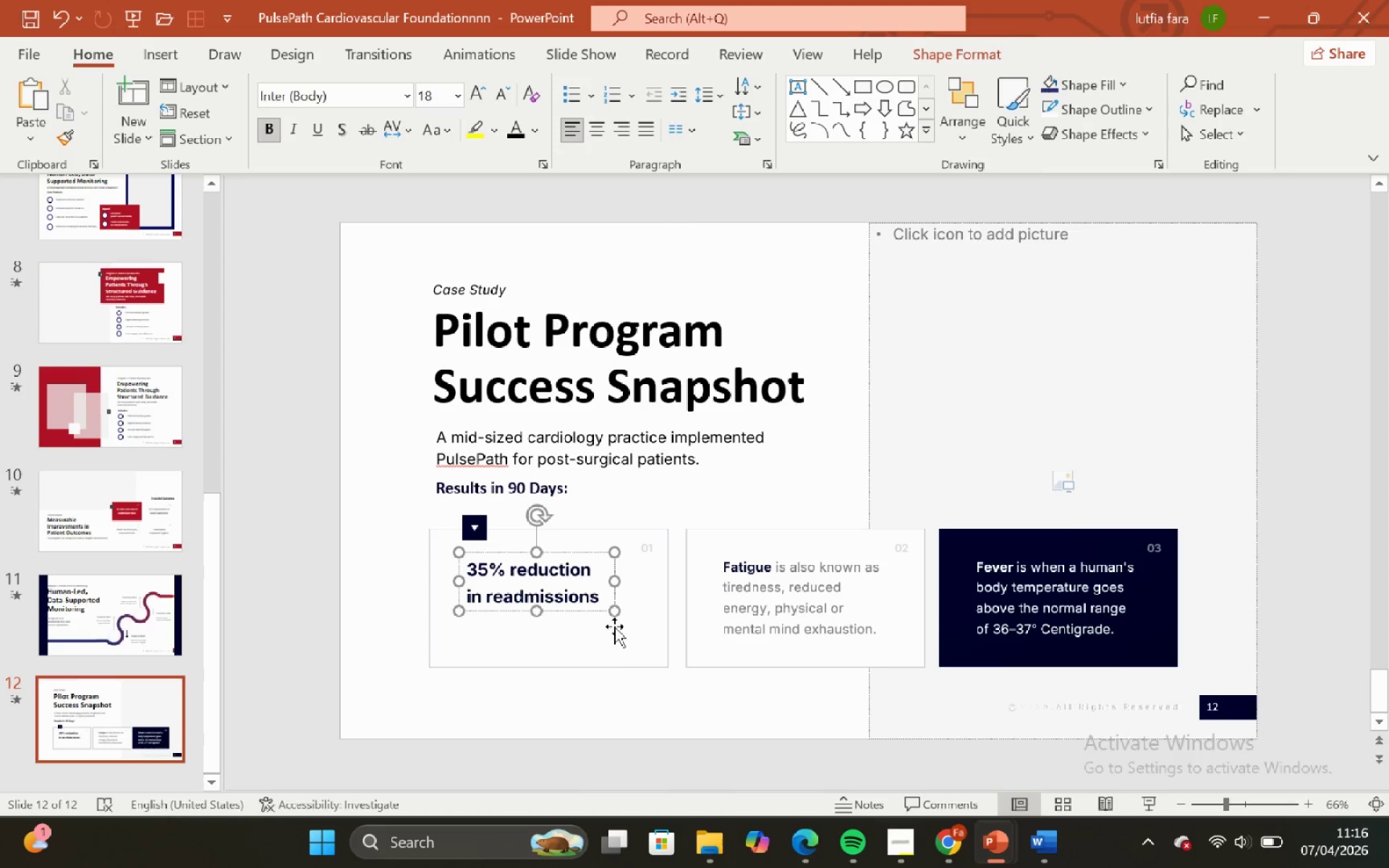 
left_click_drag(start_coordinate=[595, 597], to_coordinate=[509, 568])
 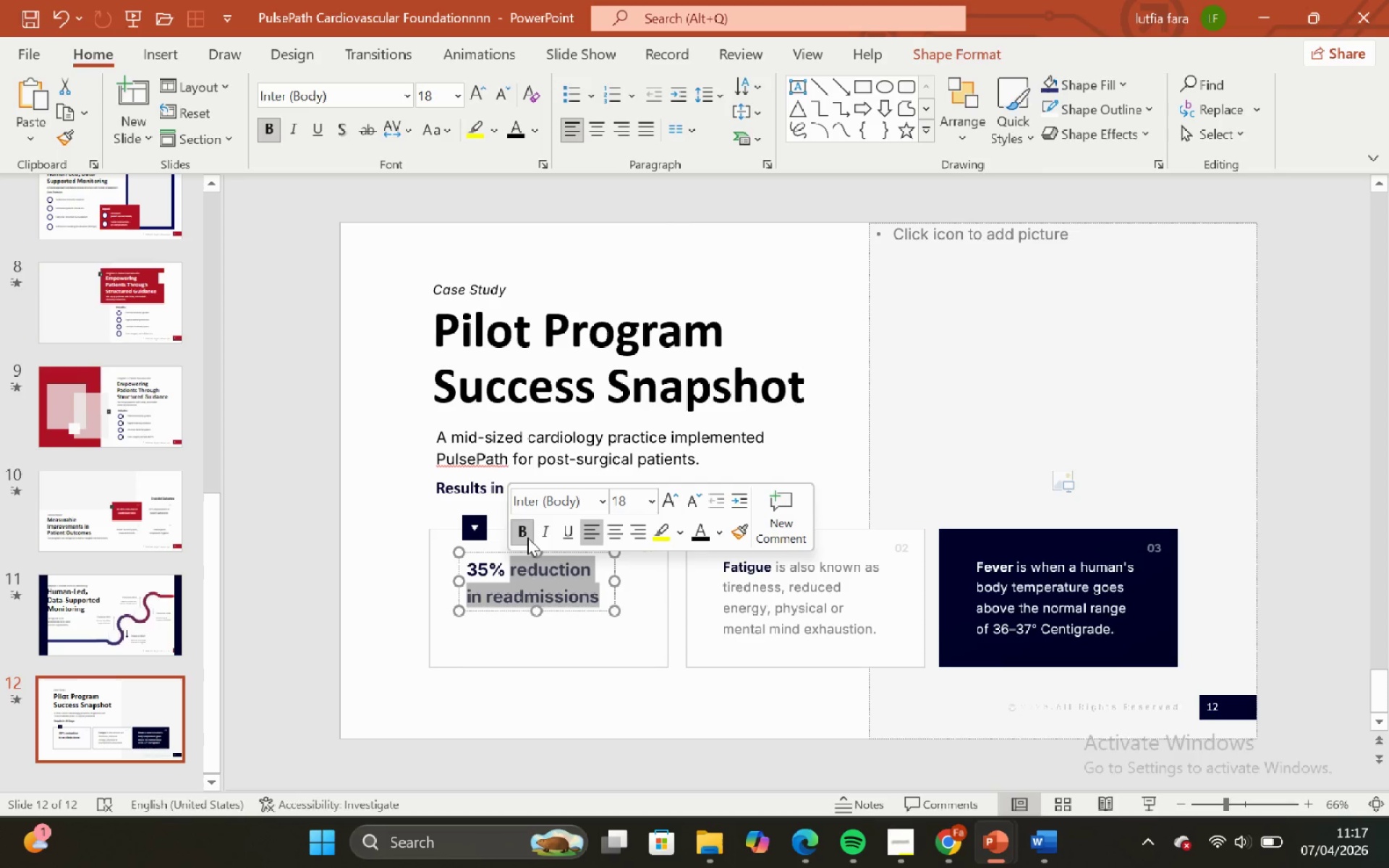 
left_click([517, 532])
 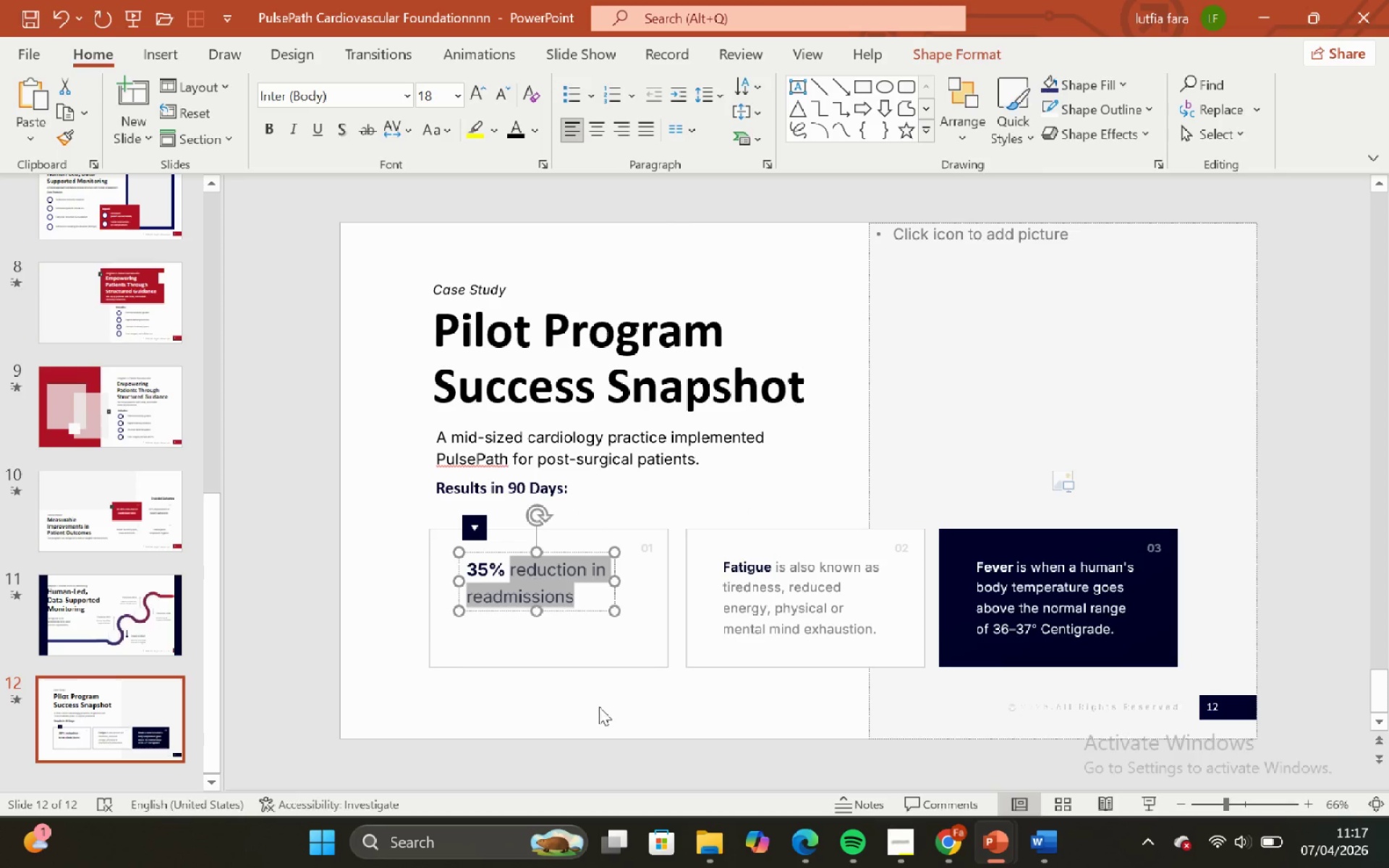 
left_click([599, 707])
 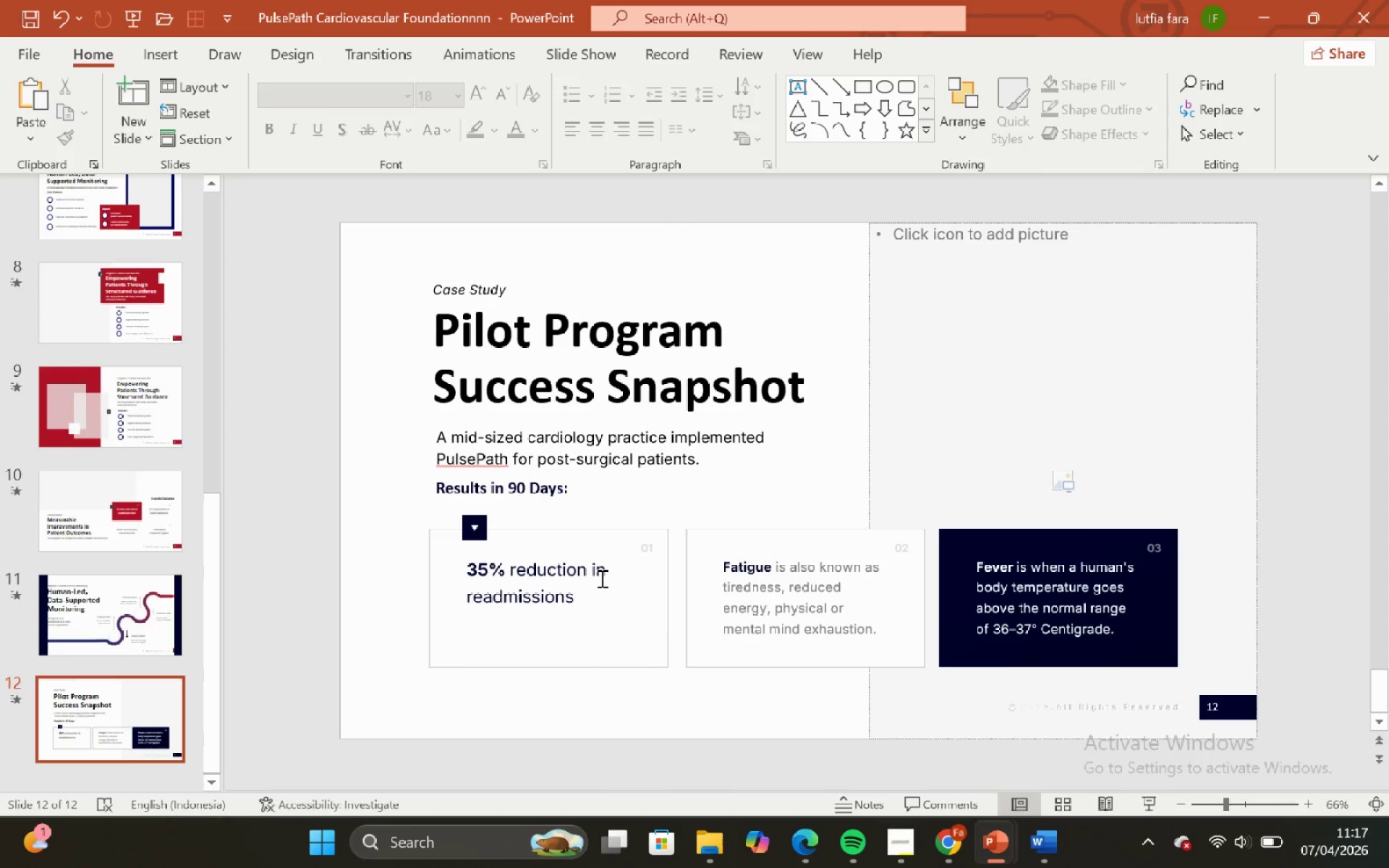 
left_click([600, 578])
 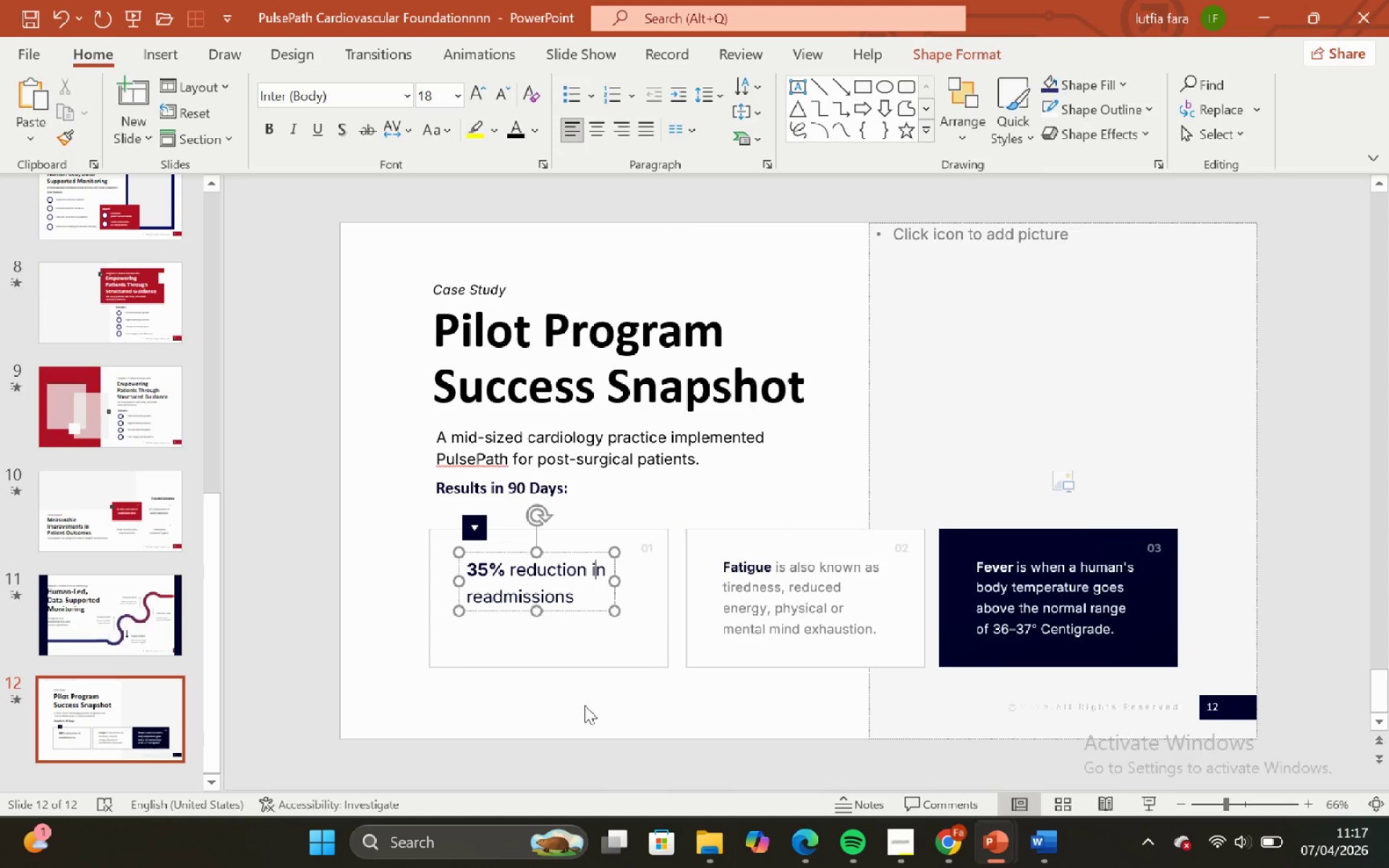 
left_click([585, 705])
 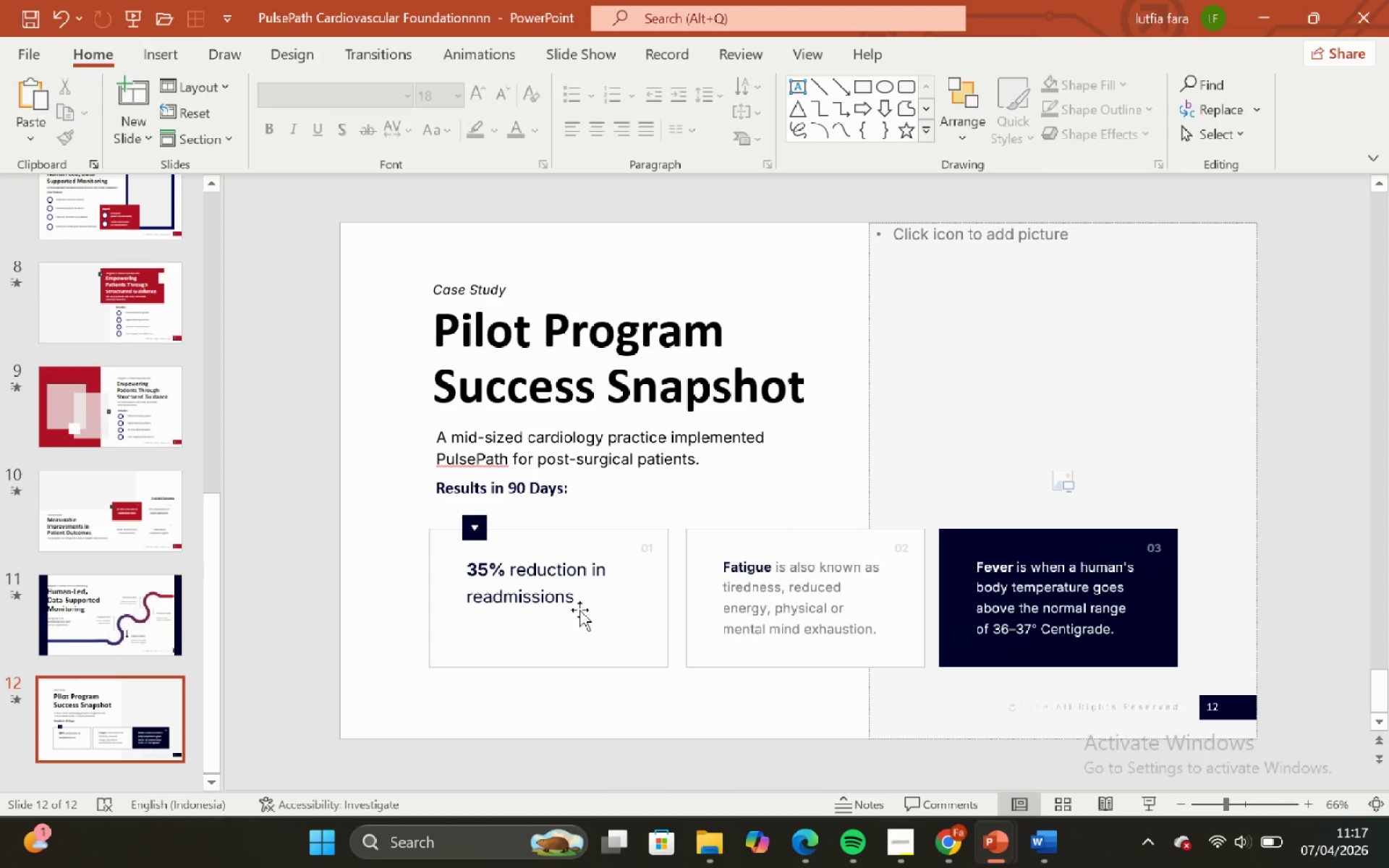 
left_click([579, 610])
 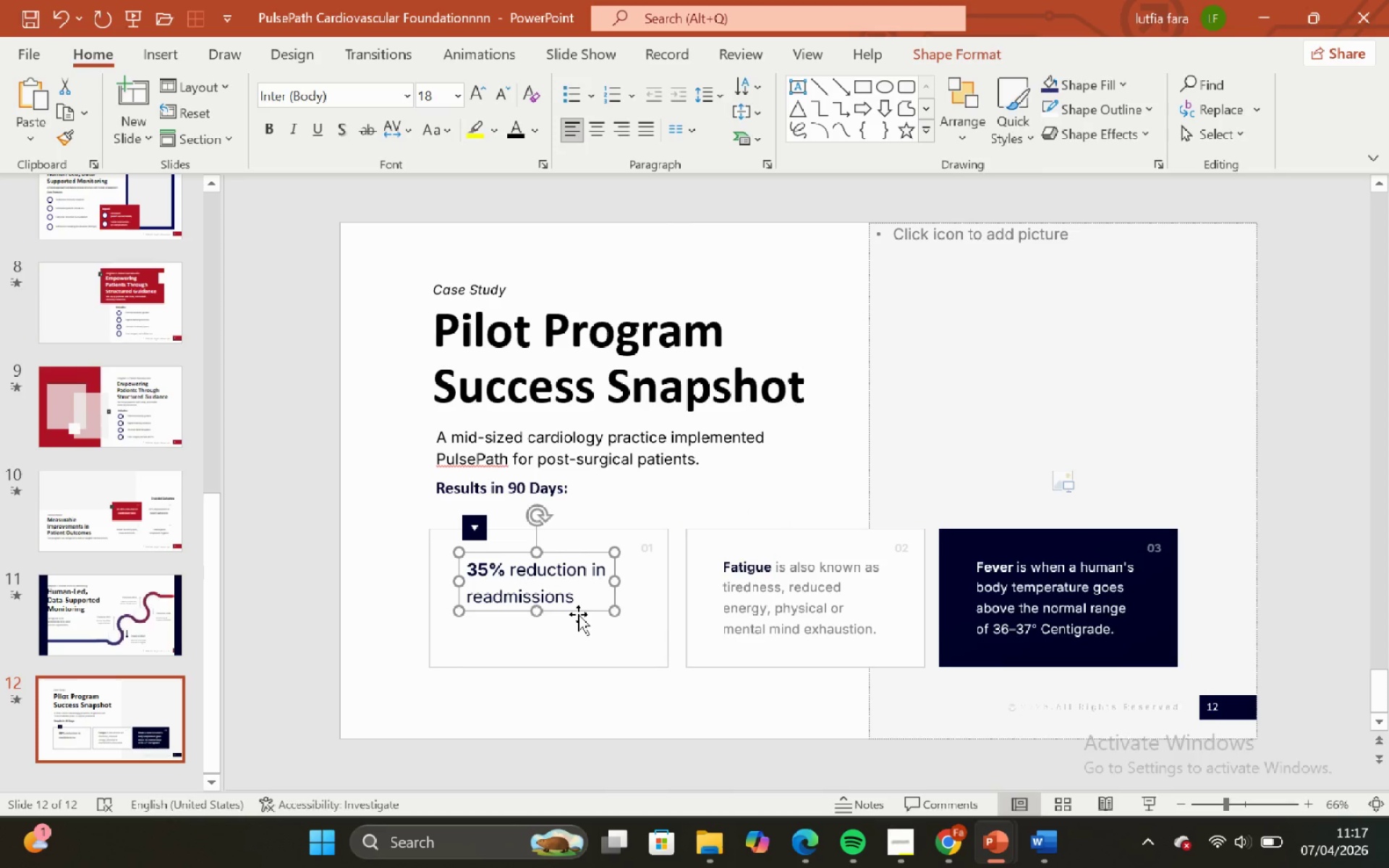 
wait(5.14)
 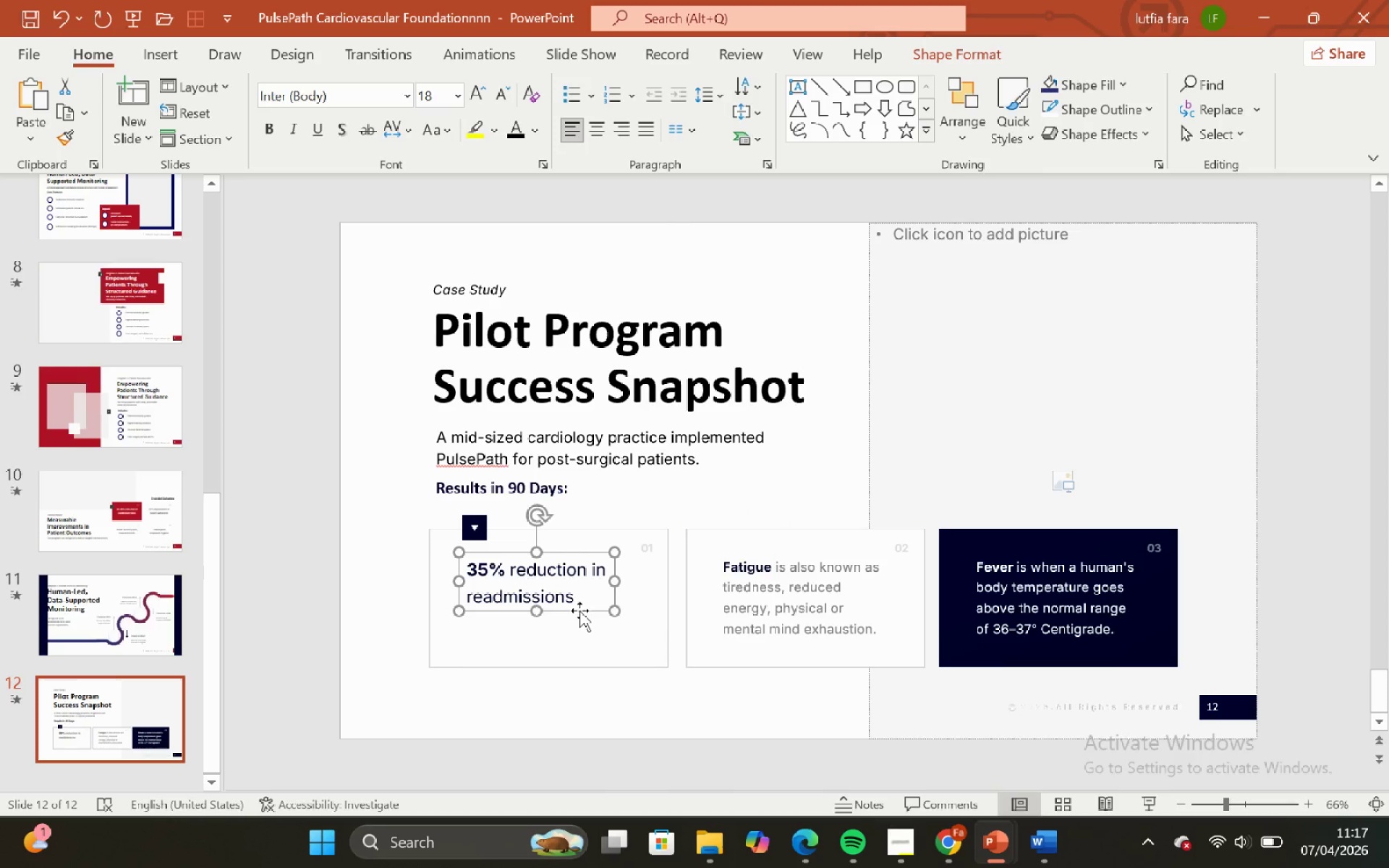 
left_click([574, 689])
 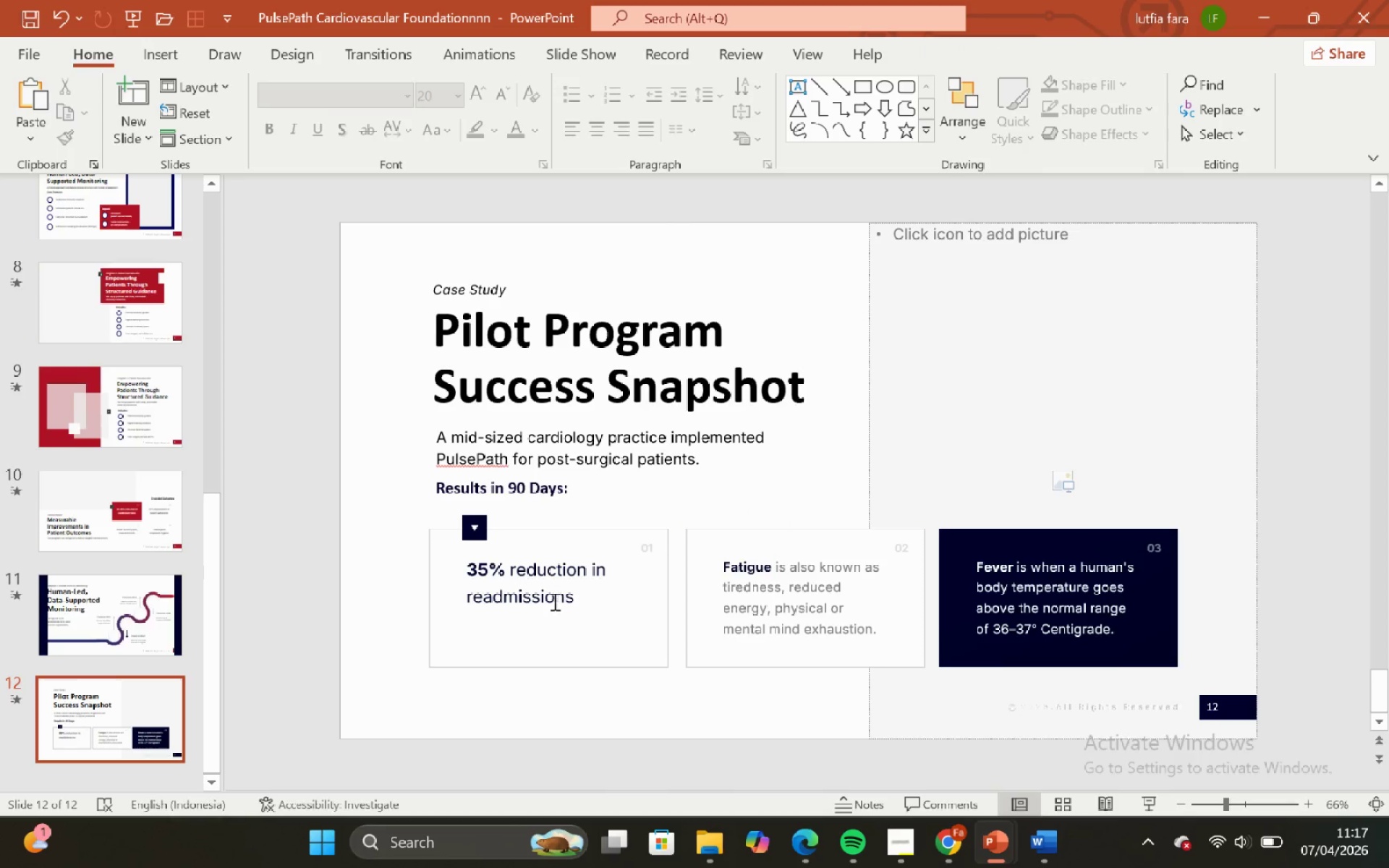 
left_click([553, 600])
 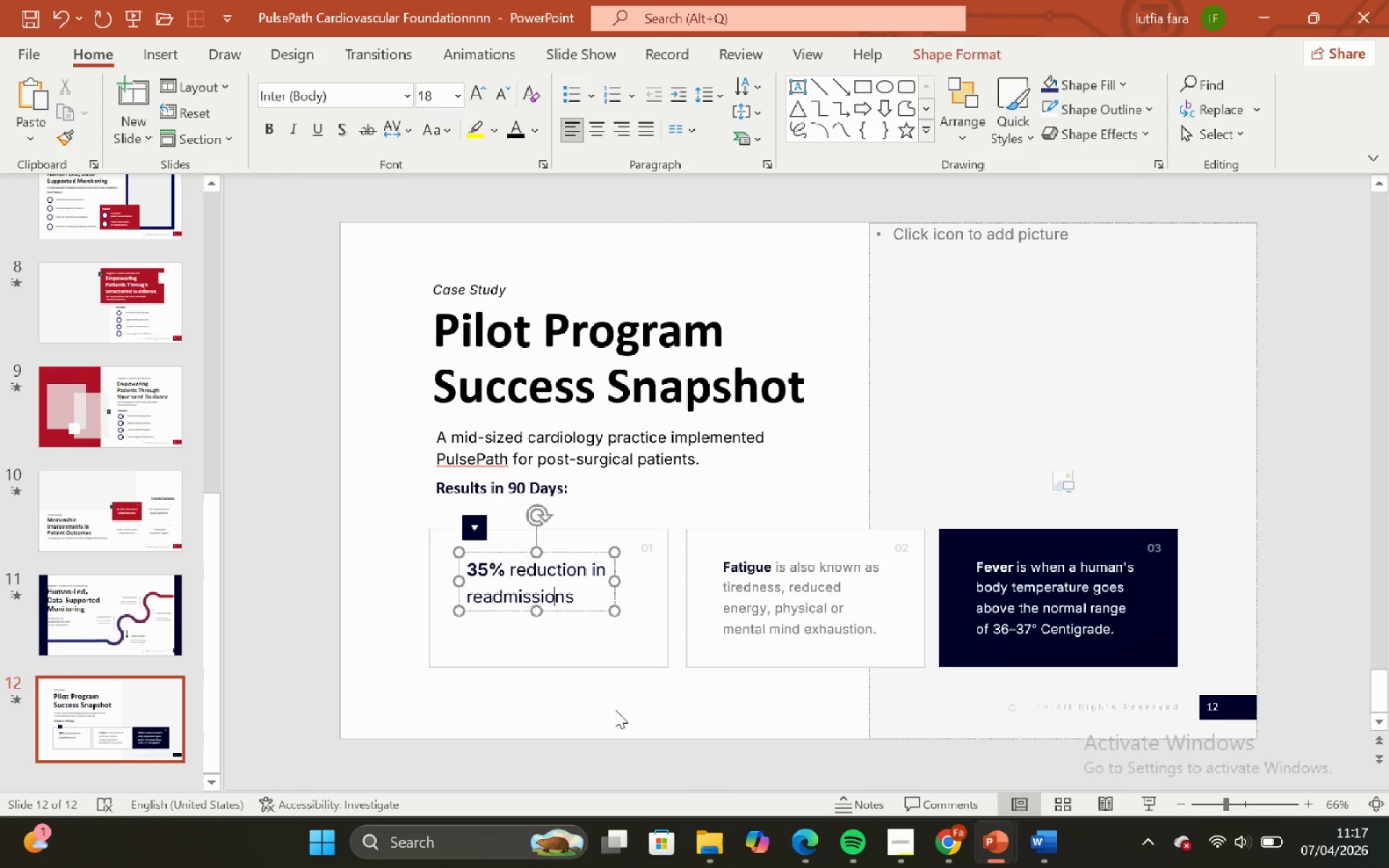 
left_click_drag(start_coordinate=[613, 699], to_coordinate=[607, 701])
 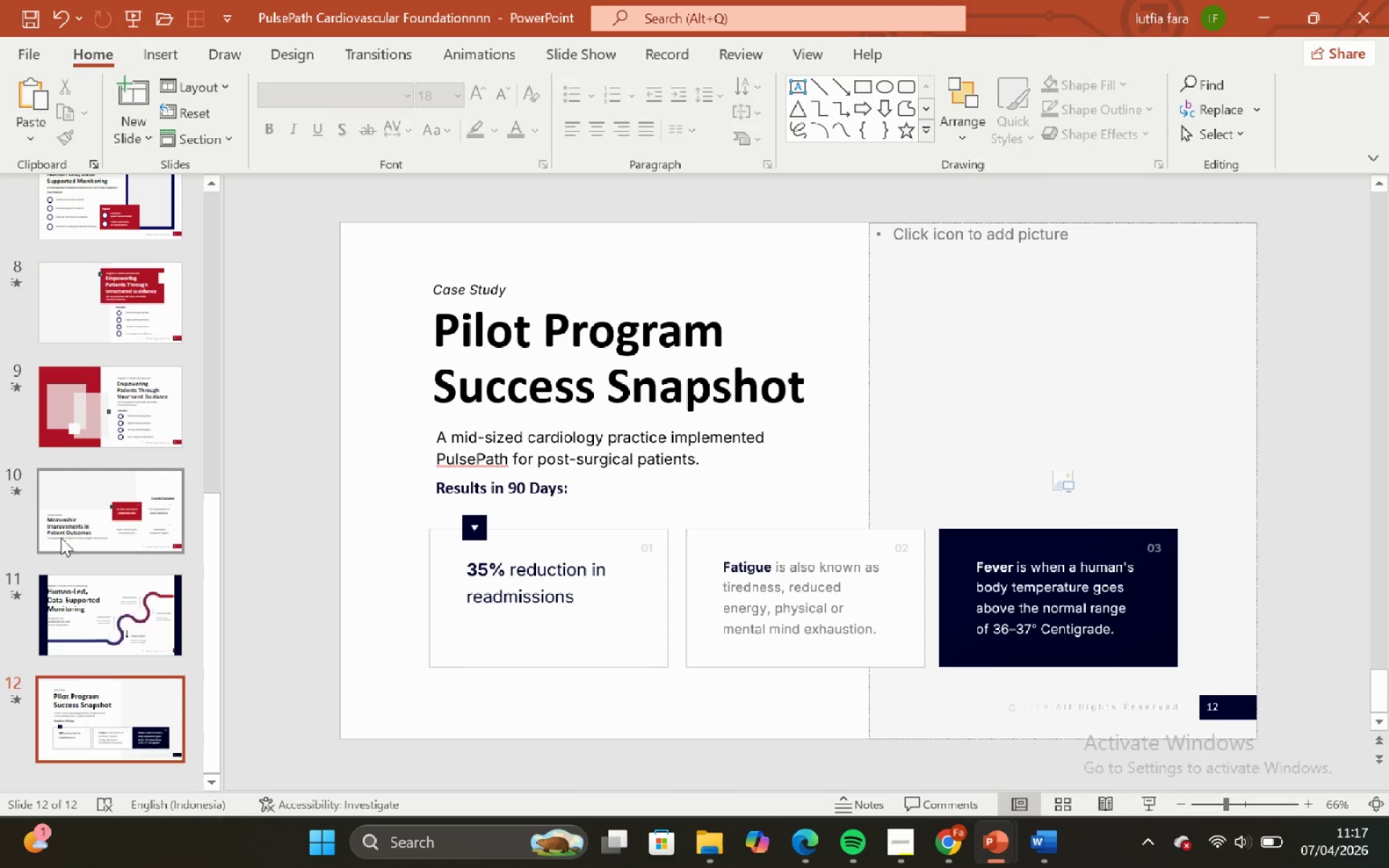 
left_click([85, 509])
 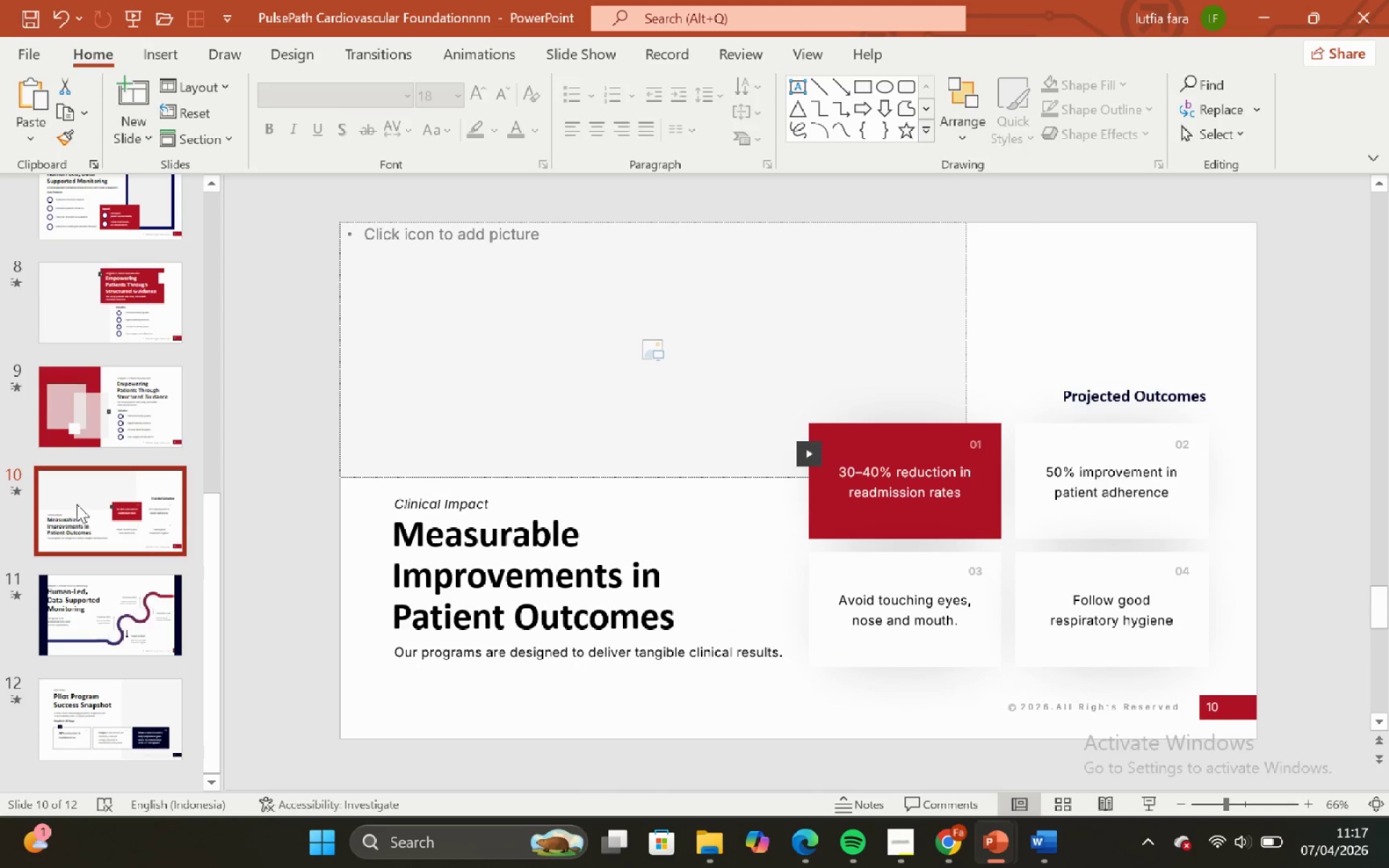 
scroll: coordinate [74, 504], scroll_direction: up, amount: 1.0
 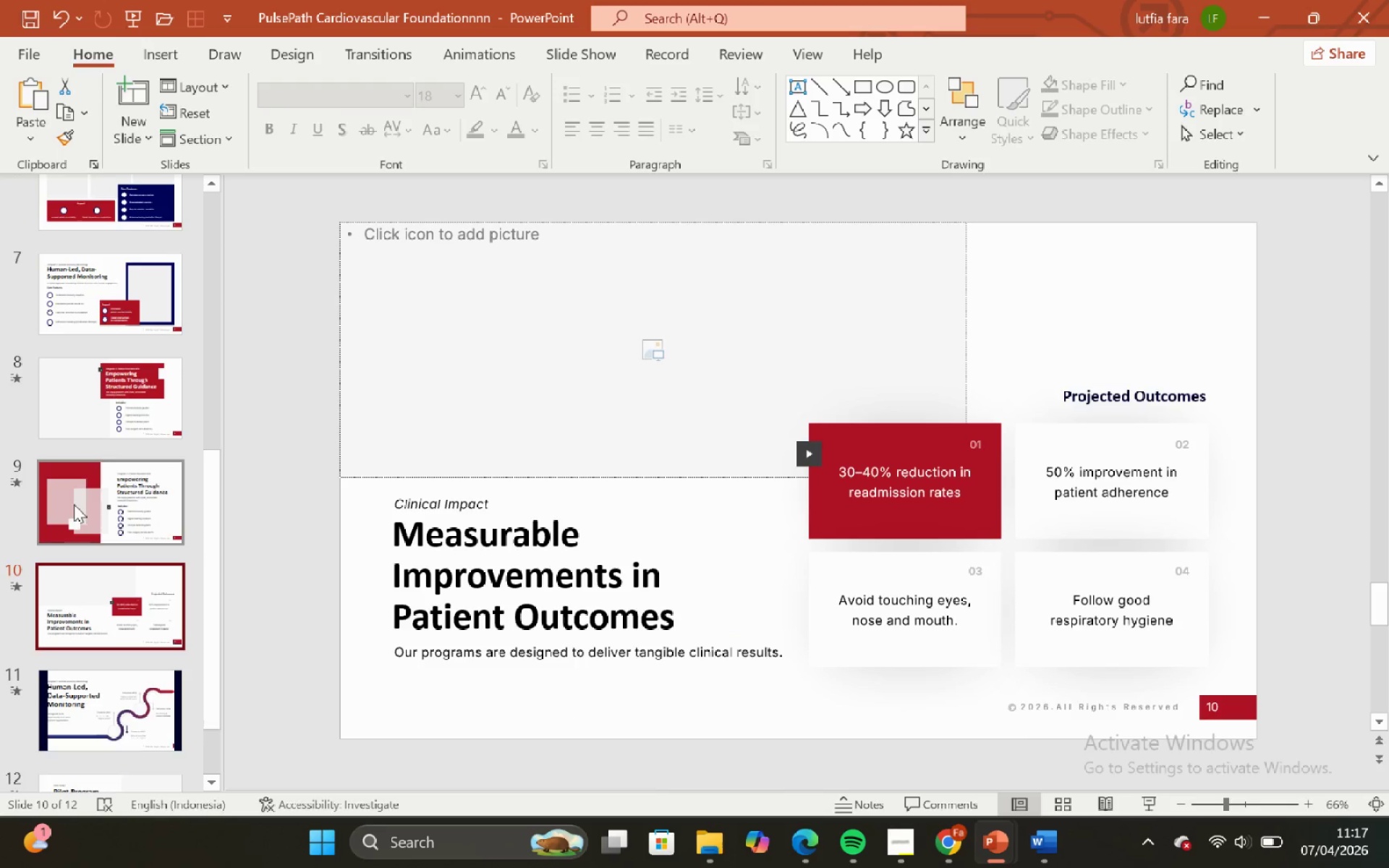 
left_click([74, 504])
 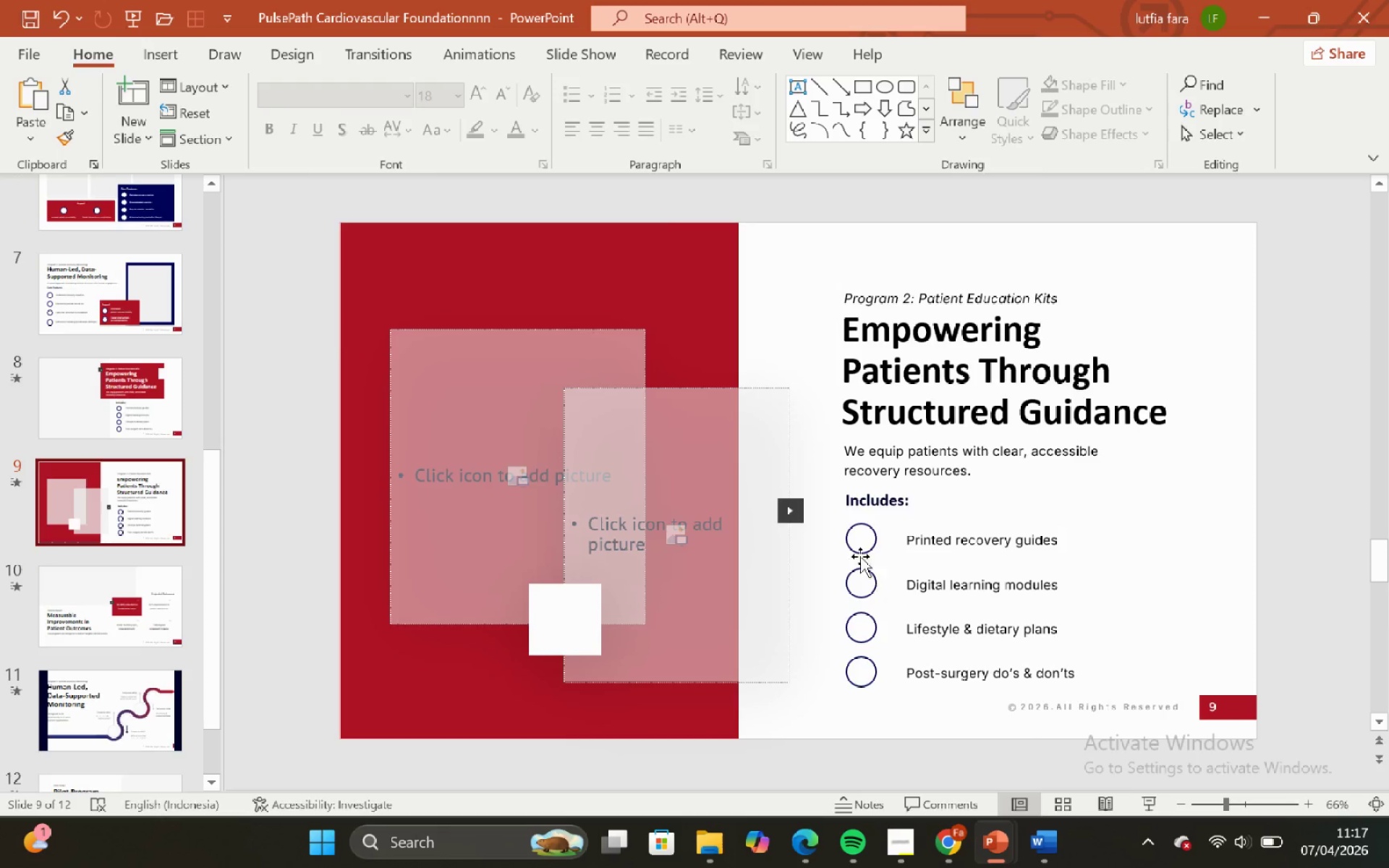 
left_click([855, 543])
 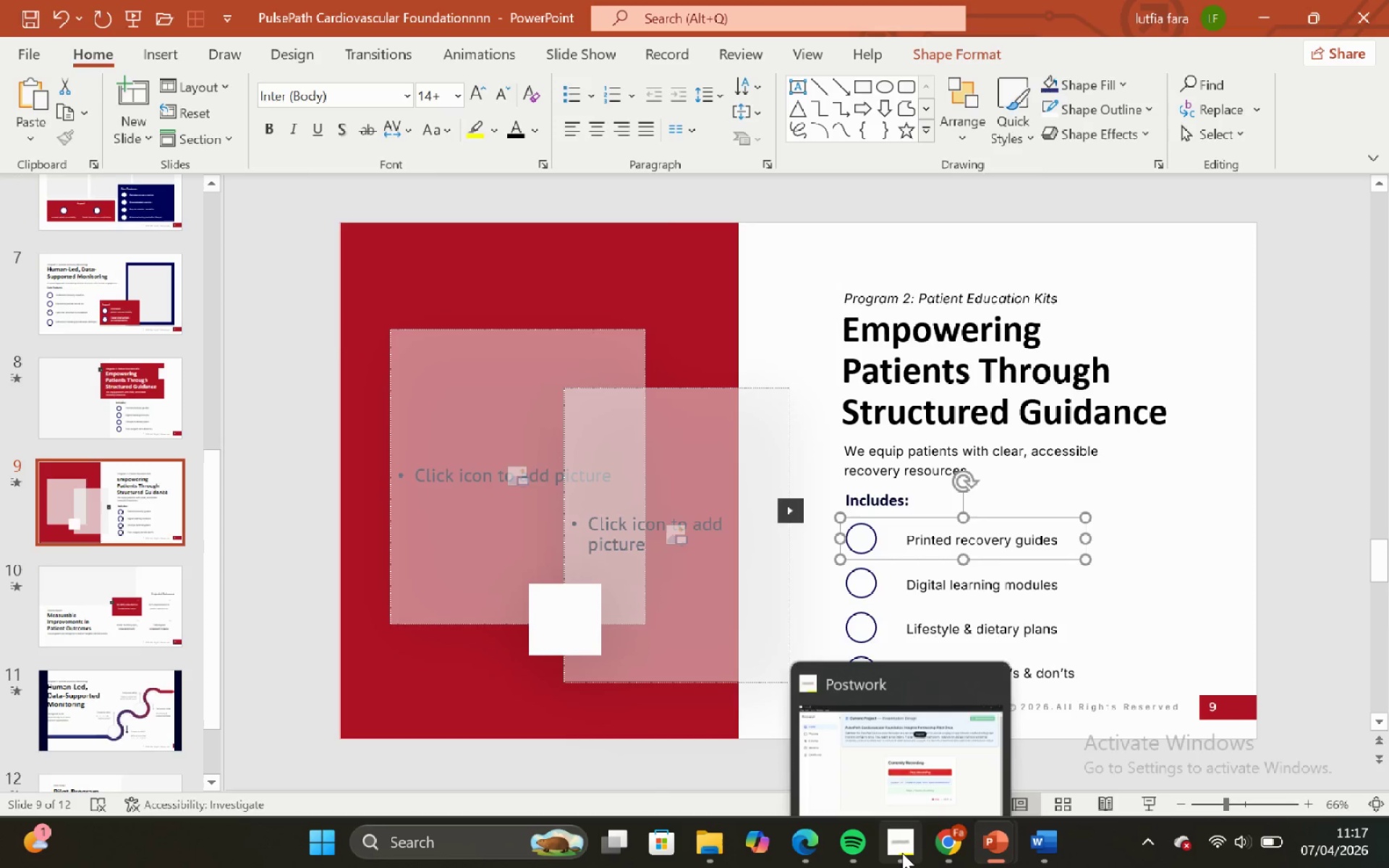 
left_click([902, 853])